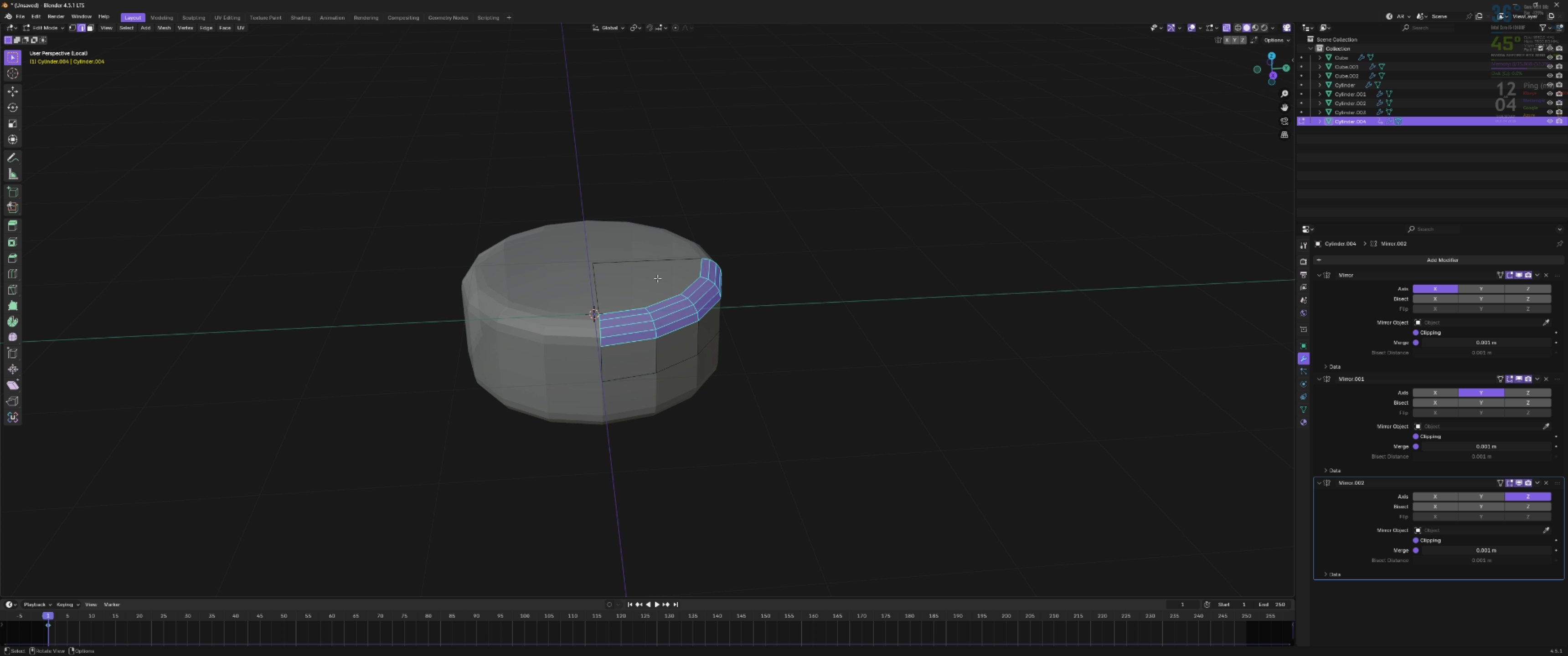 
left_click([657, 278])
 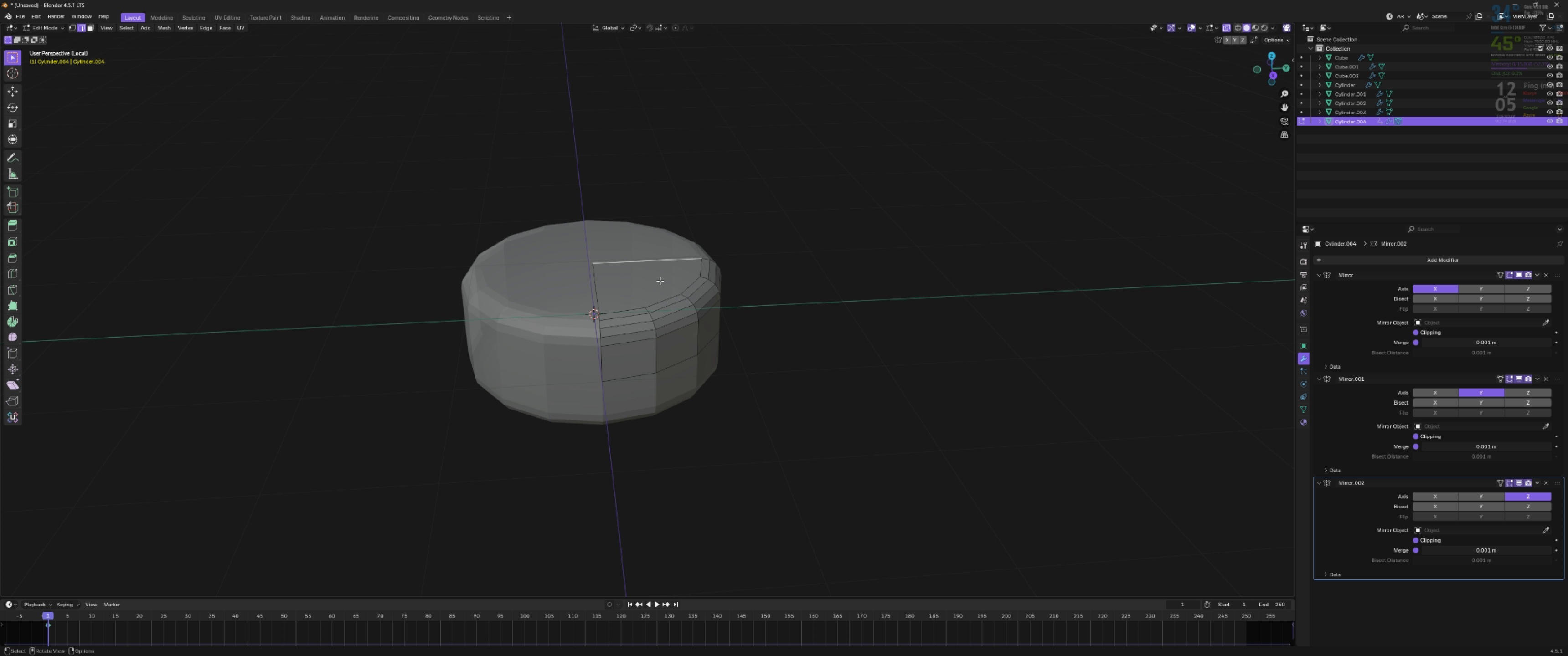 
key(3)
 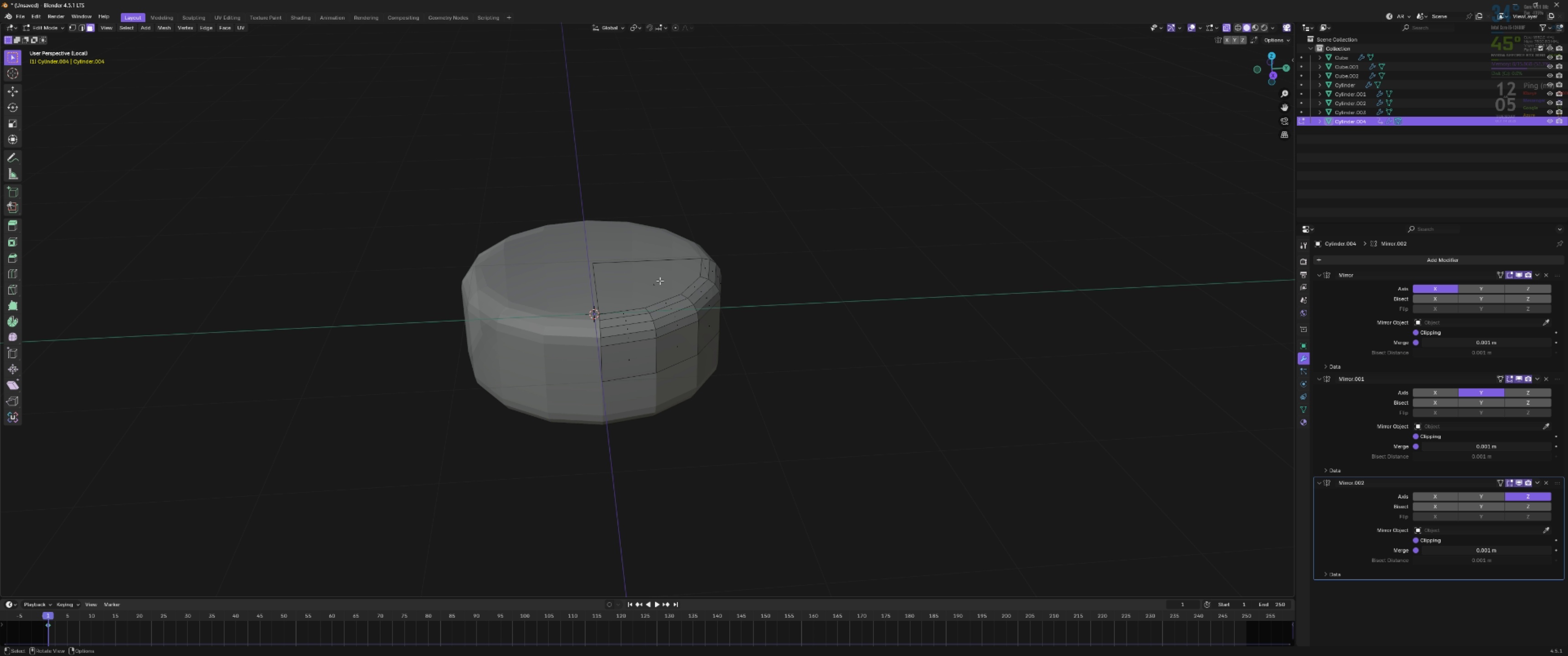 
left_click([660, 281])
 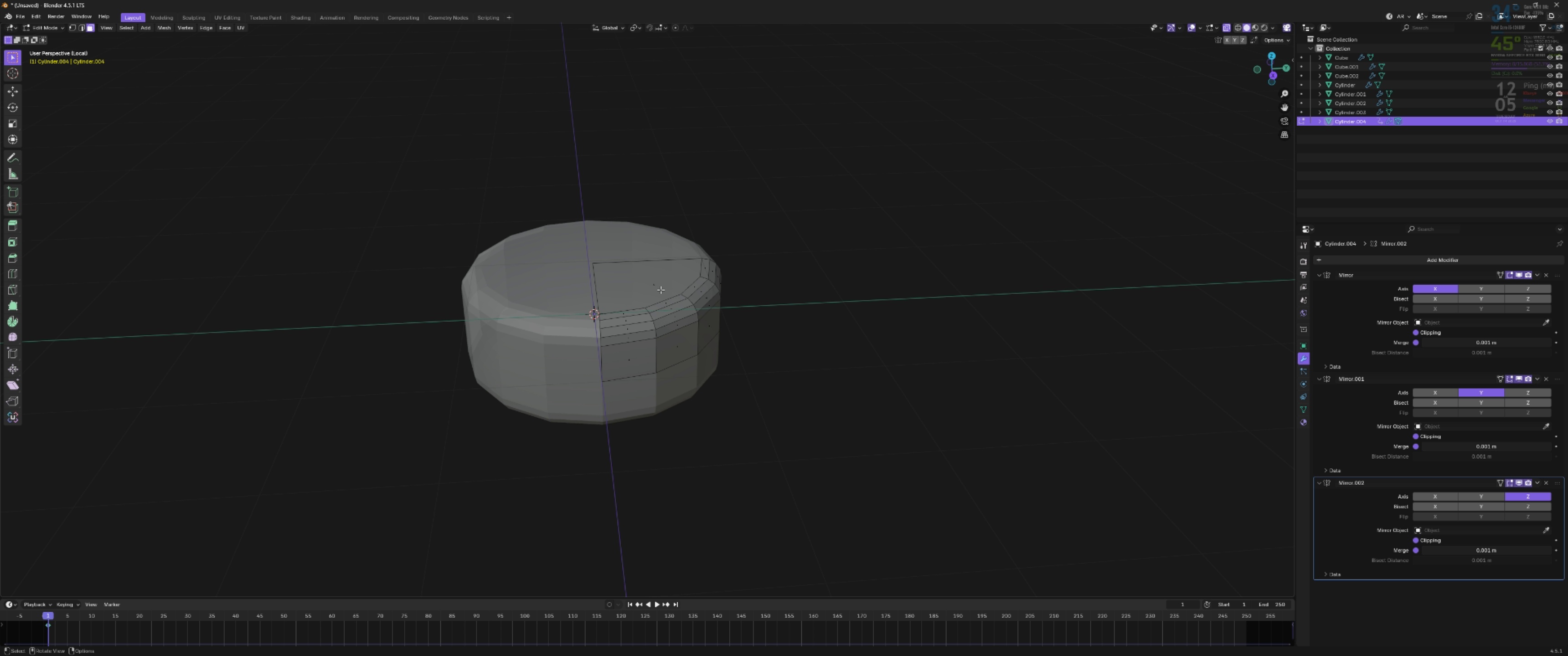 
left_click([646, 291])
 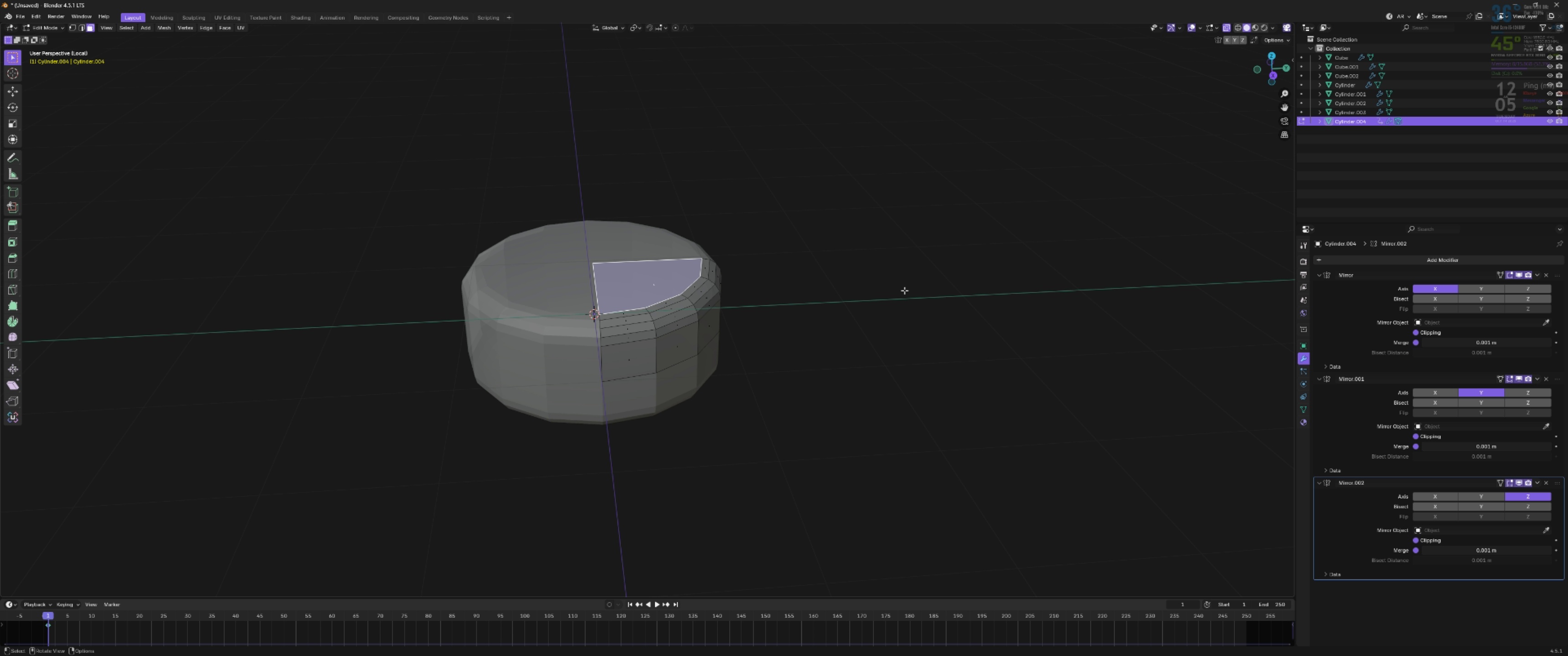 
type(iii)
 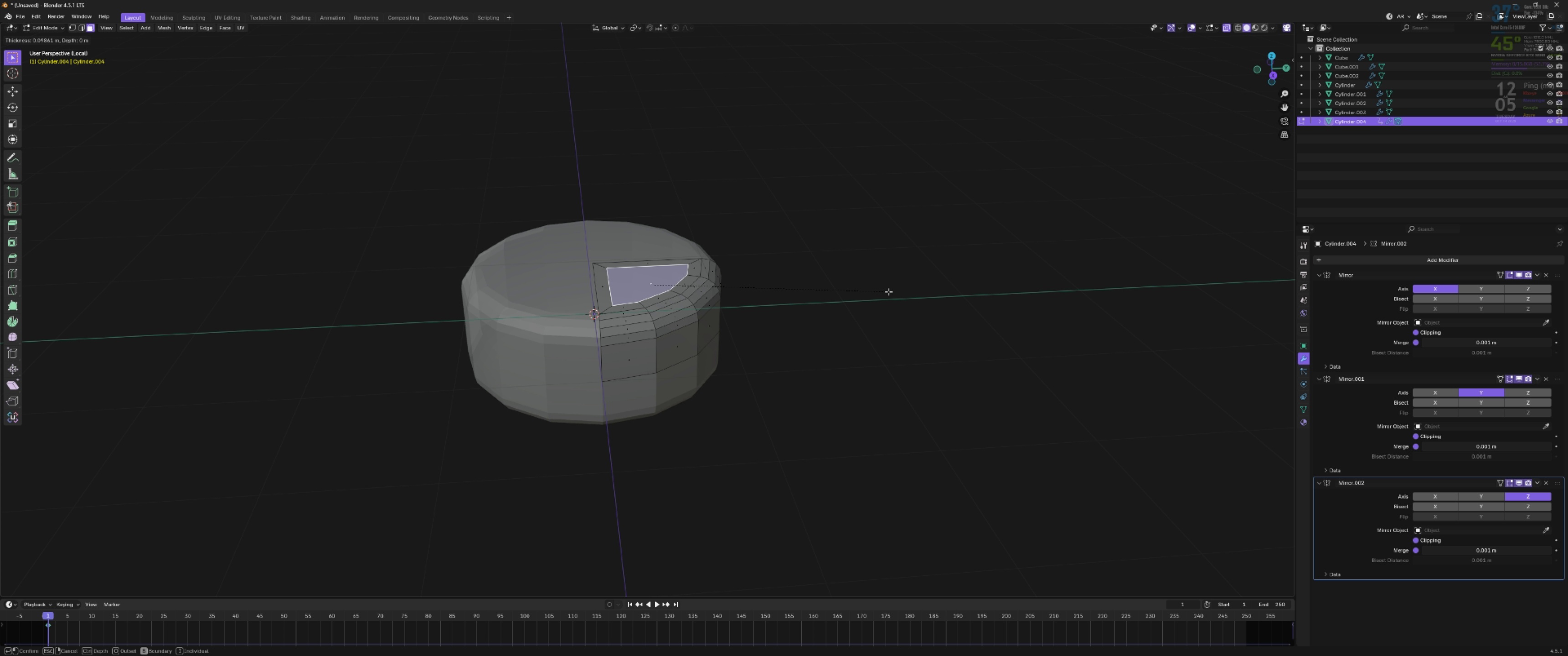 
wait(5.21)
 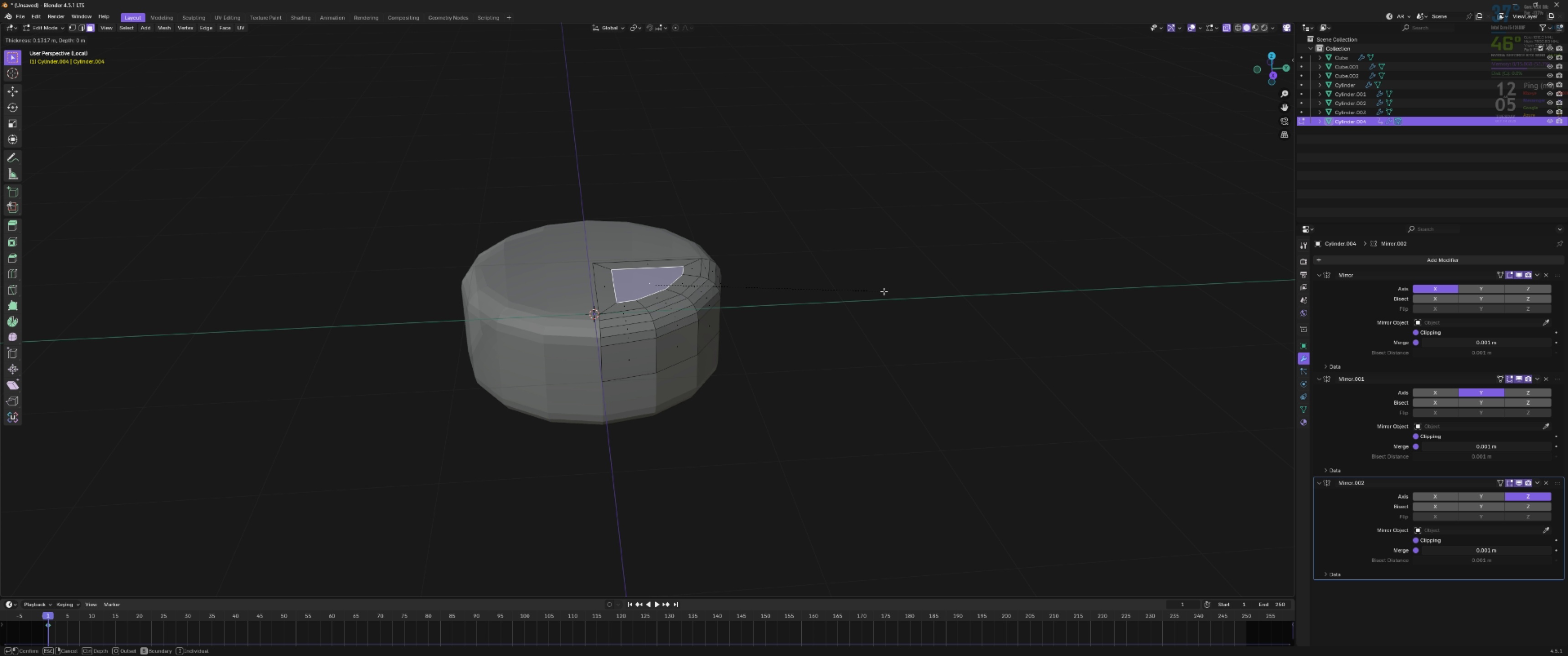 
left_click([888, 292])
 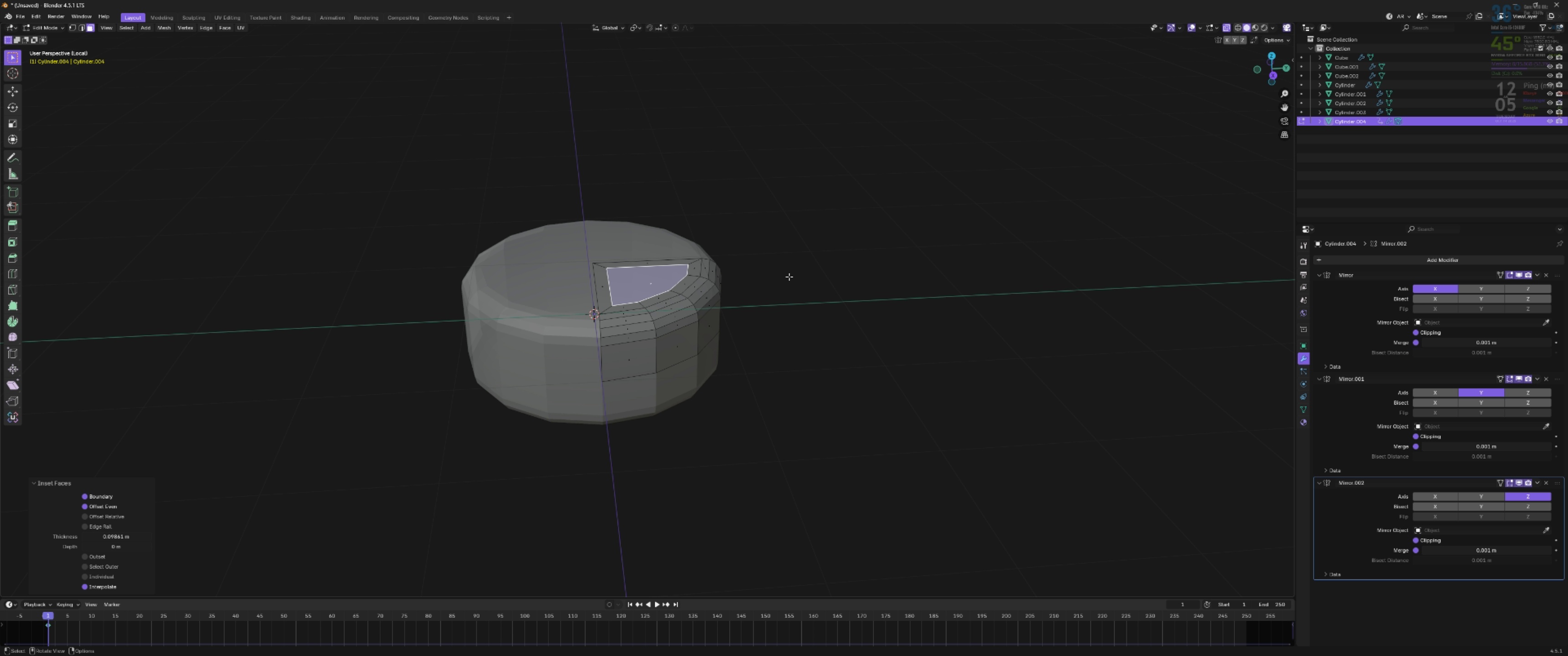 
key(Backquote)
 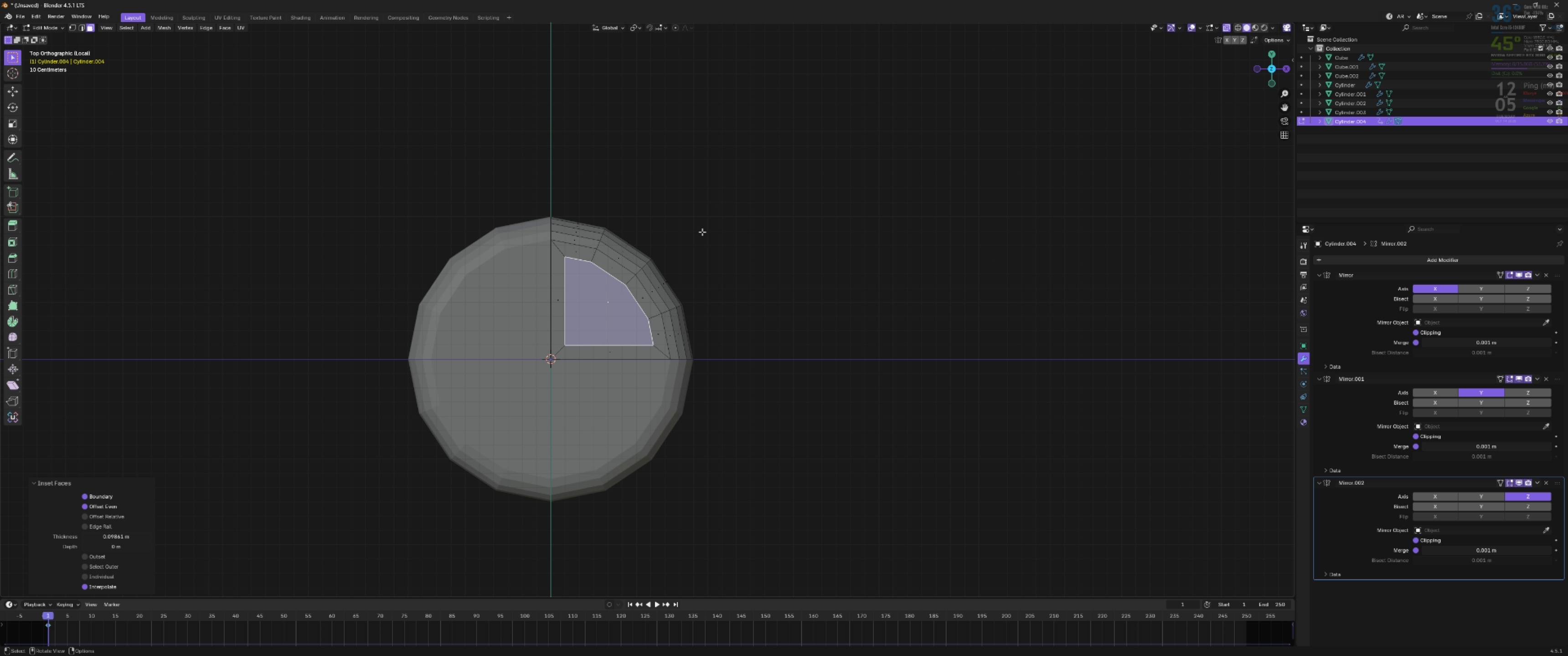 
scroll: coordinate [675, 257], scroll_direction: up, amount: 3.0
 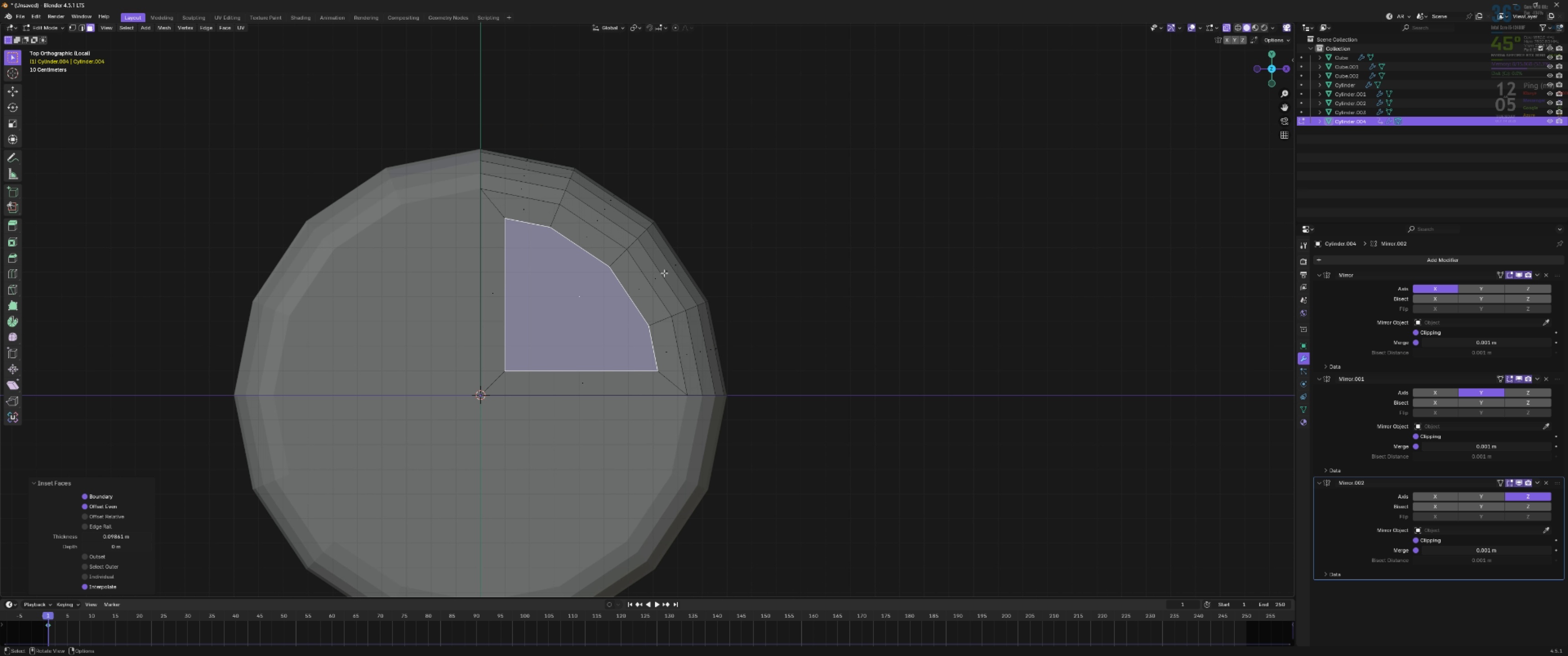 
hold_key(key=ShiftLeft, duration=0.38)
 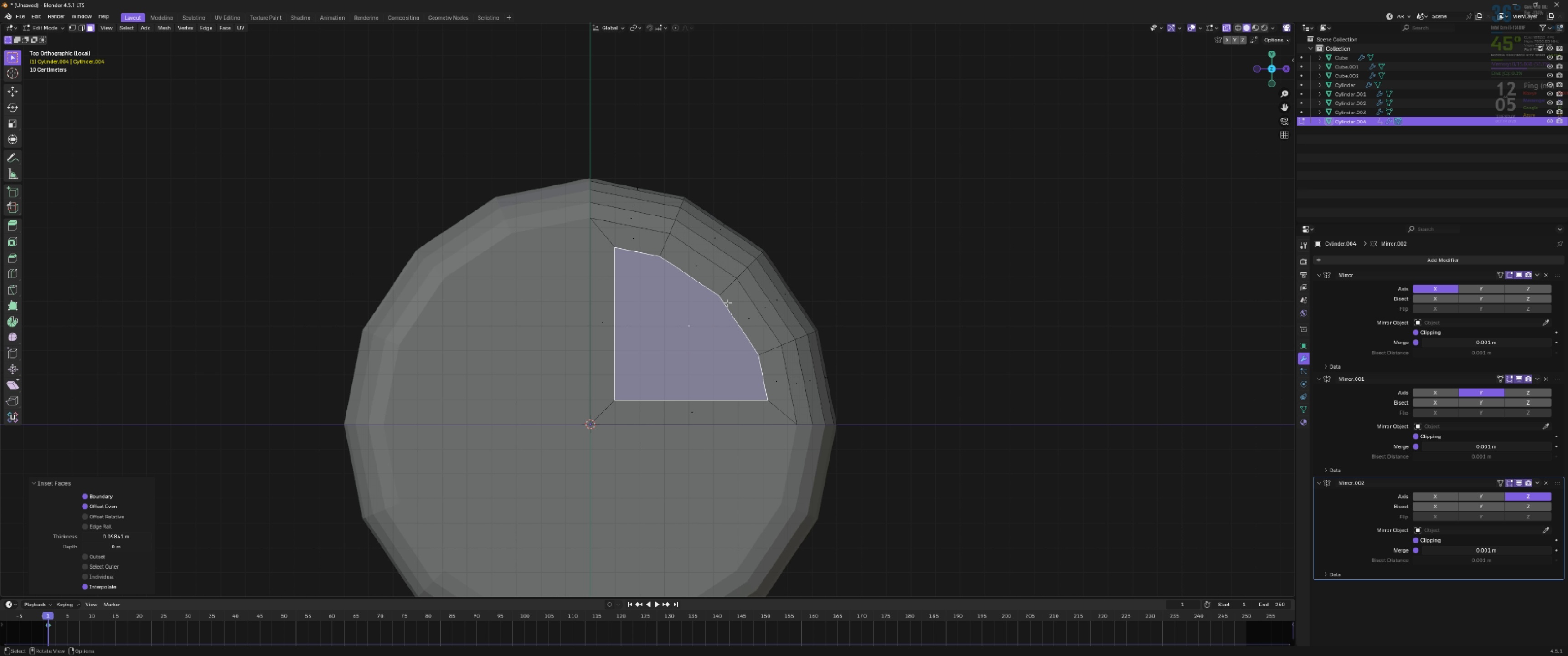 
scroll: coordinate [727, 302], scroll_direction: up, amount: 2.0
 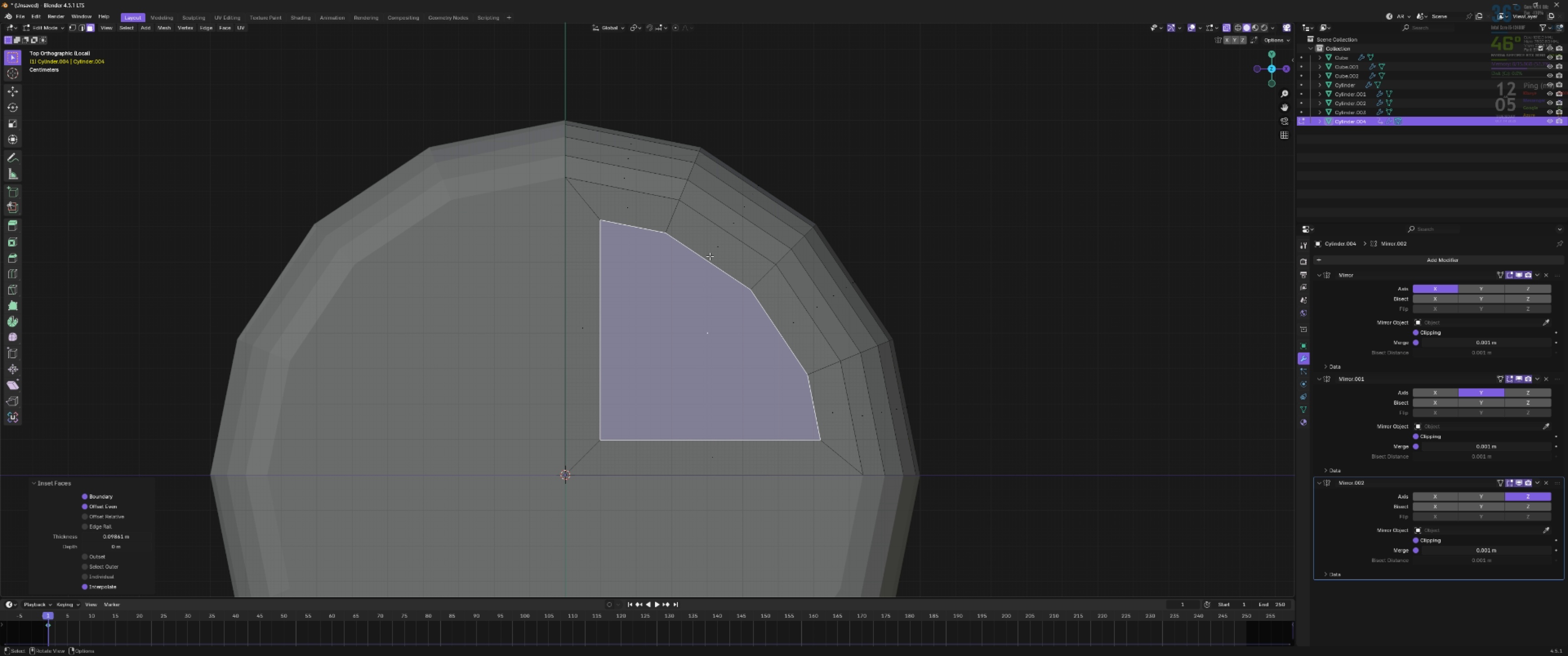 
key(K)
 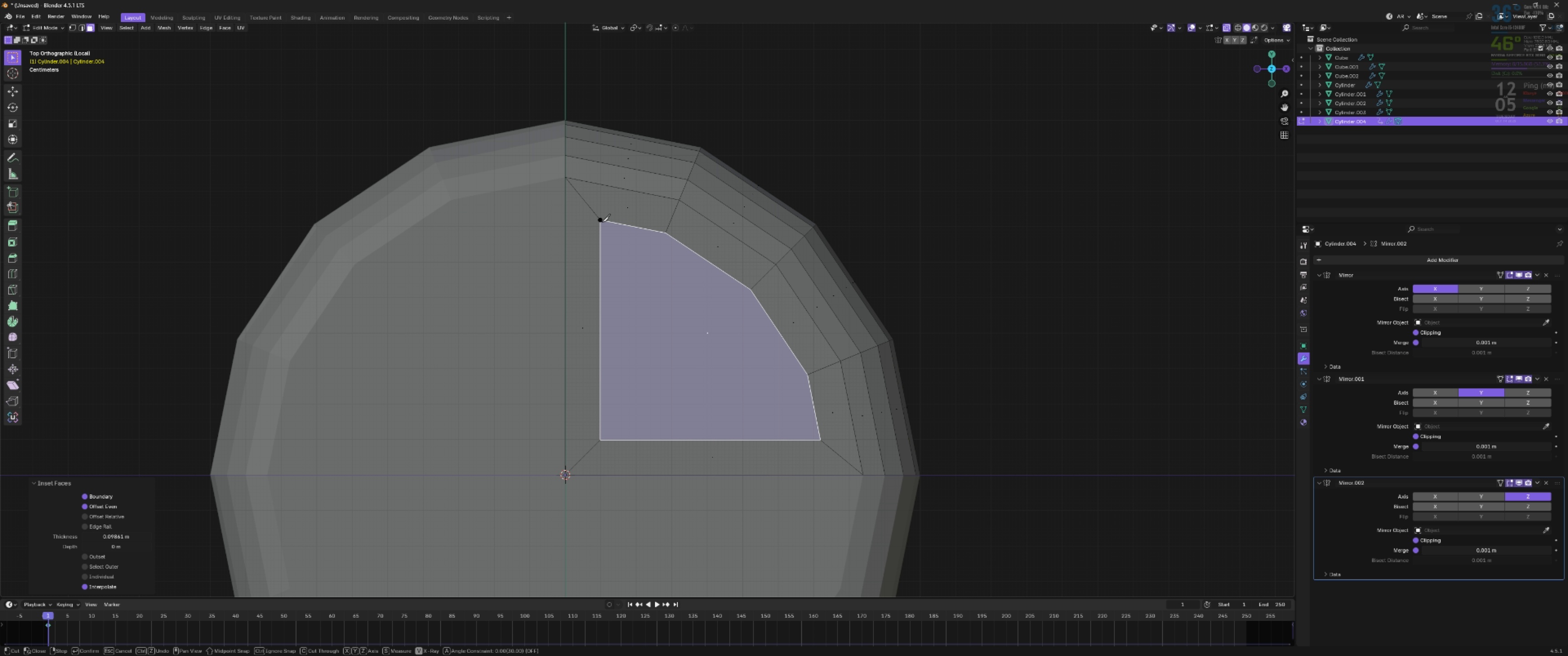 
left_click([602, 222])
 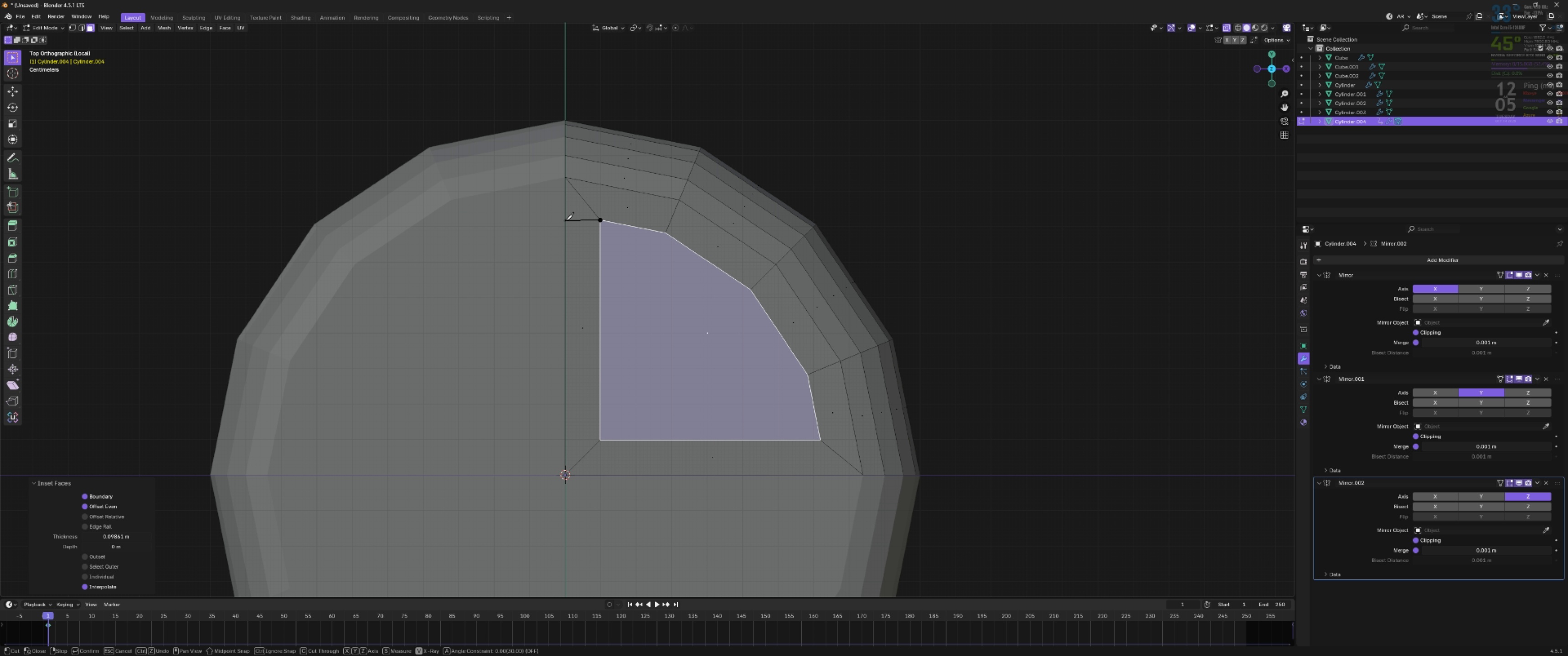 
left_click([566, 220])
 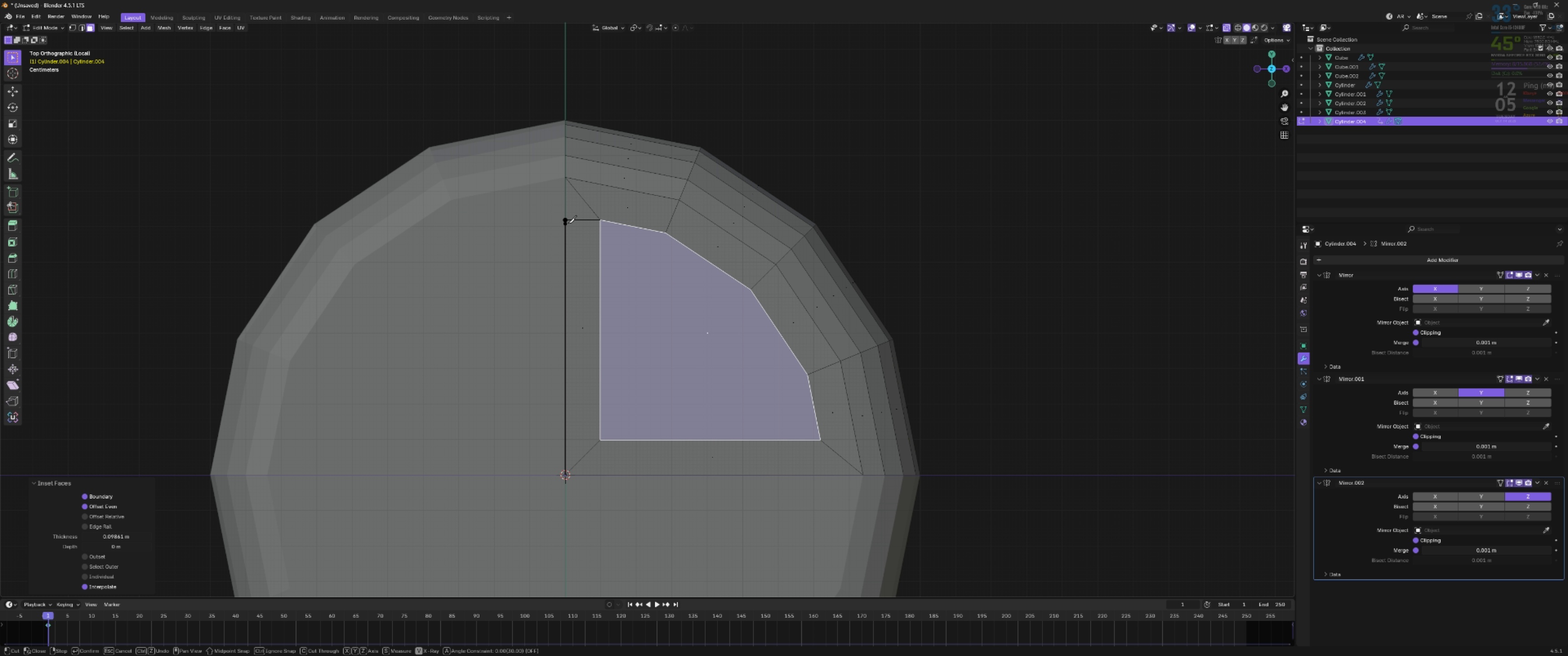 
key(Enter)
 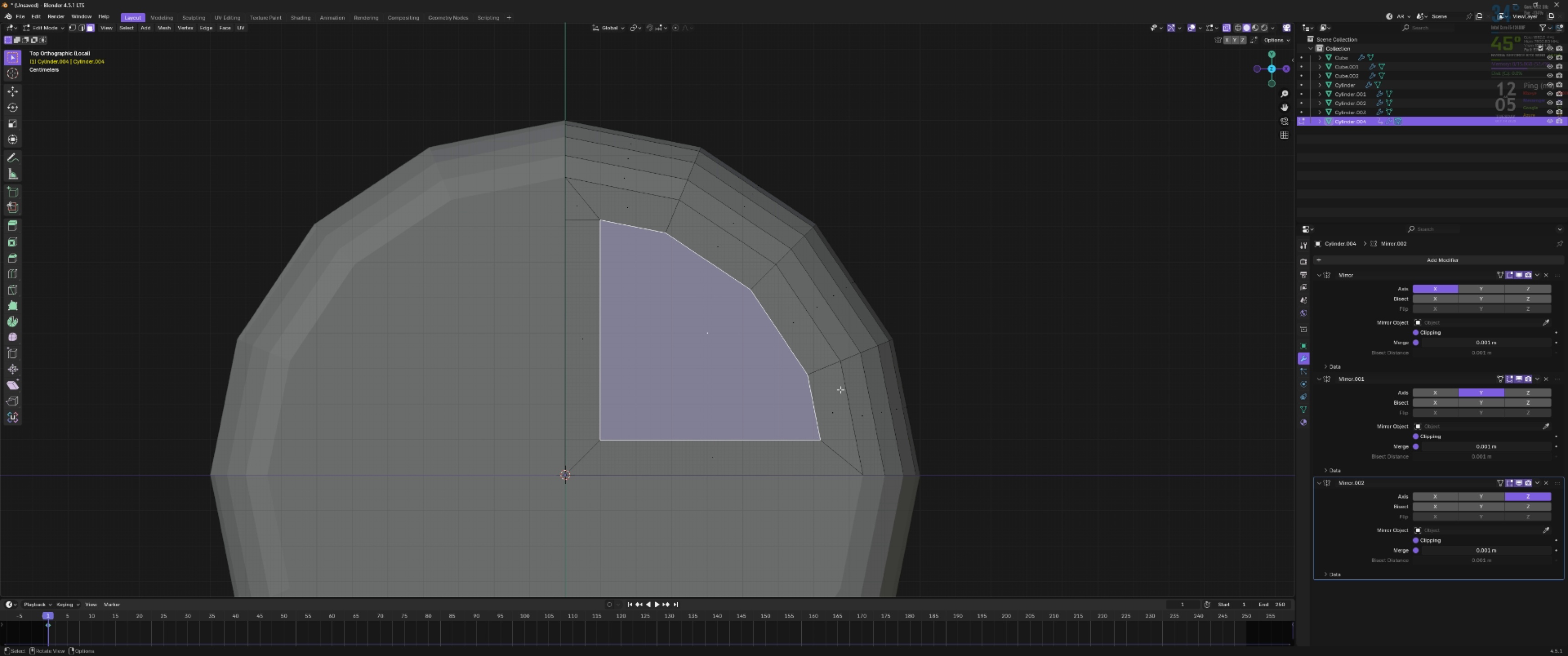 
key(K)
 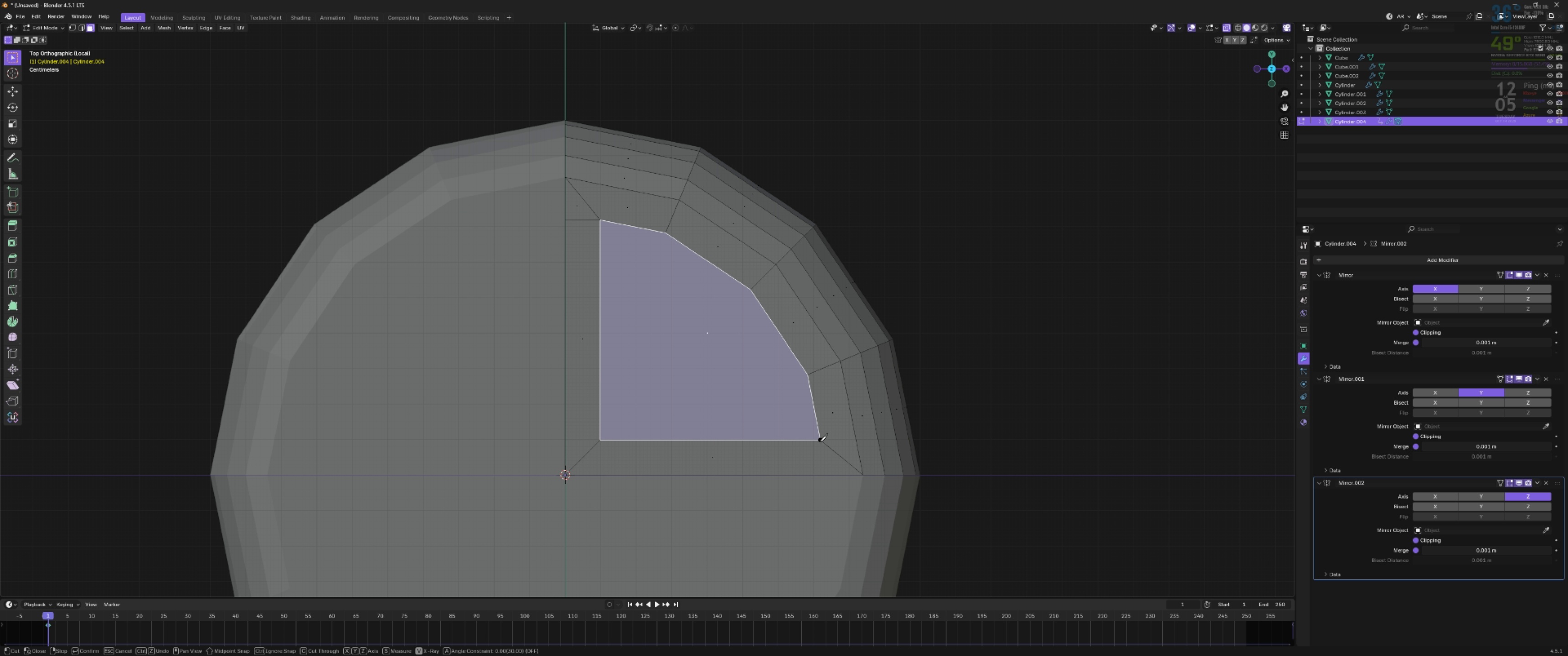 
left_click([819, 441])
 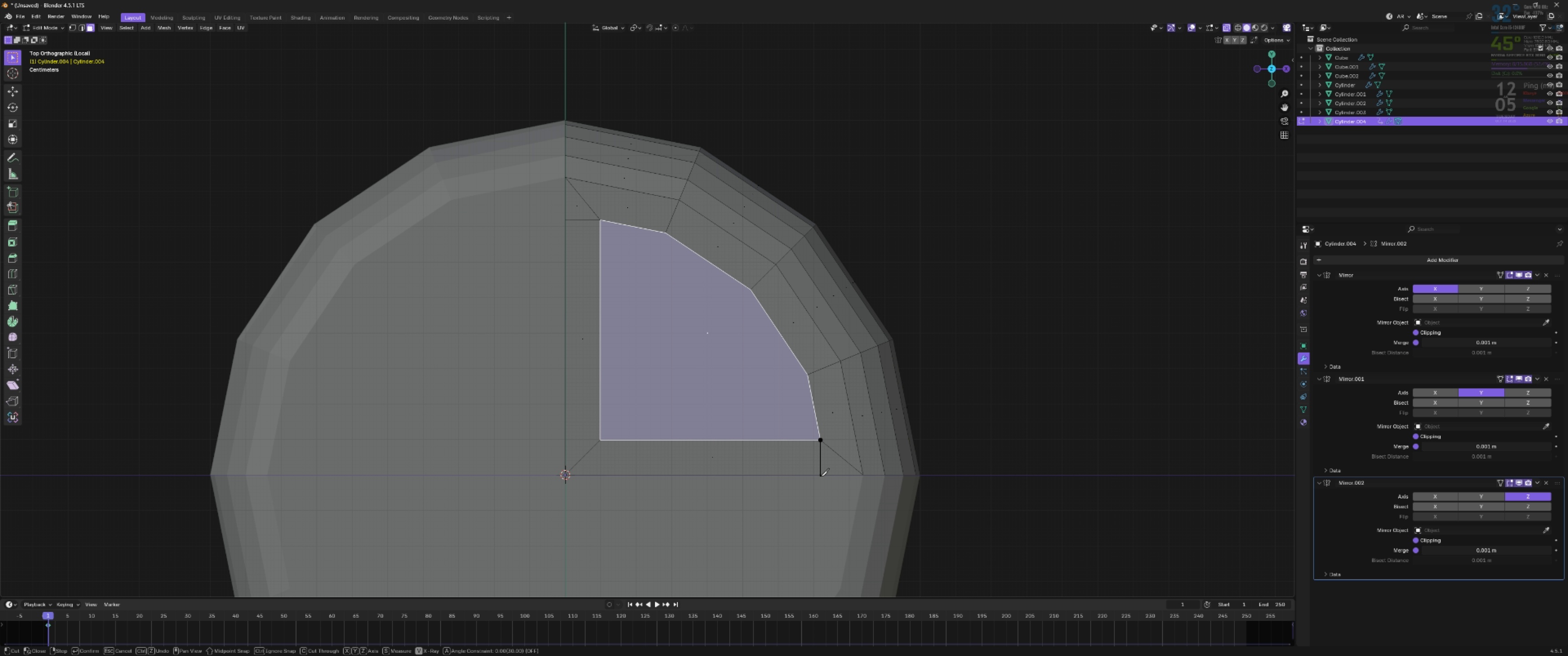 
left_click([820, 476])
 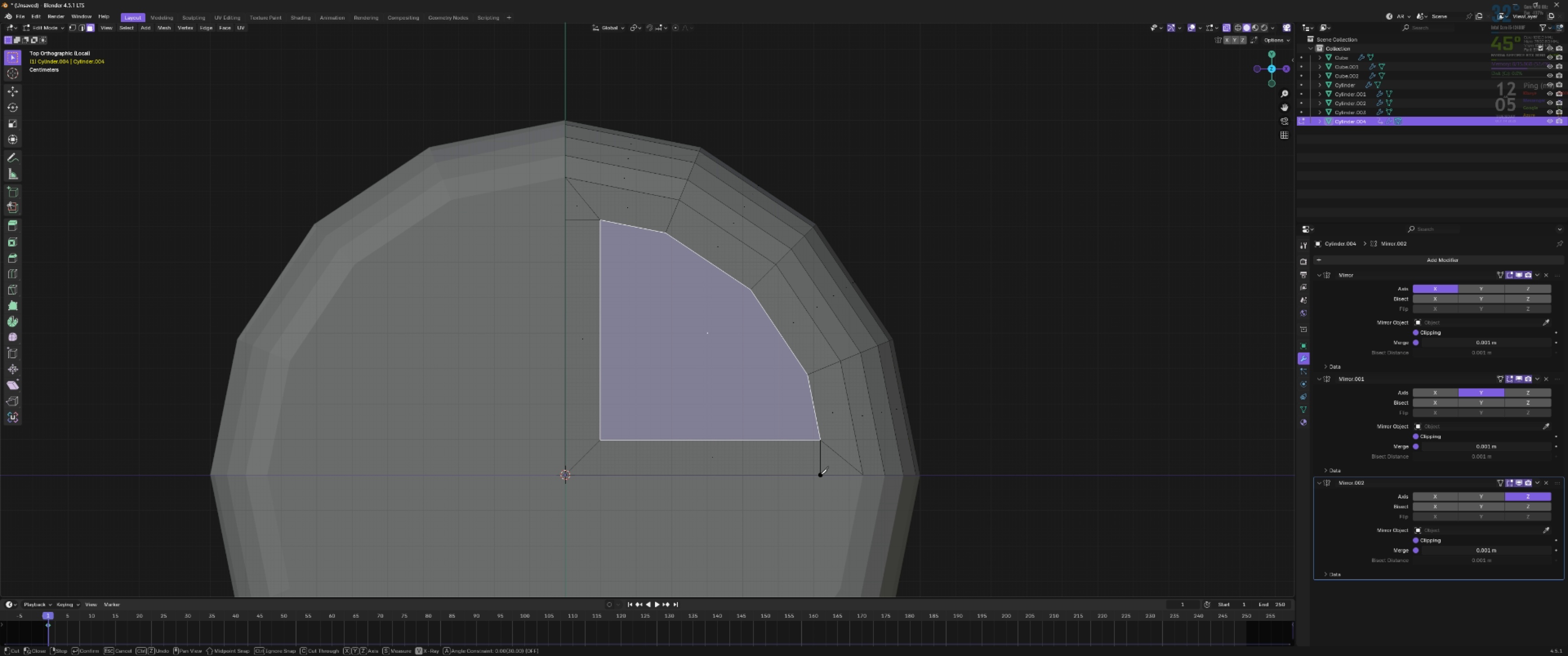 
key(Enter)
 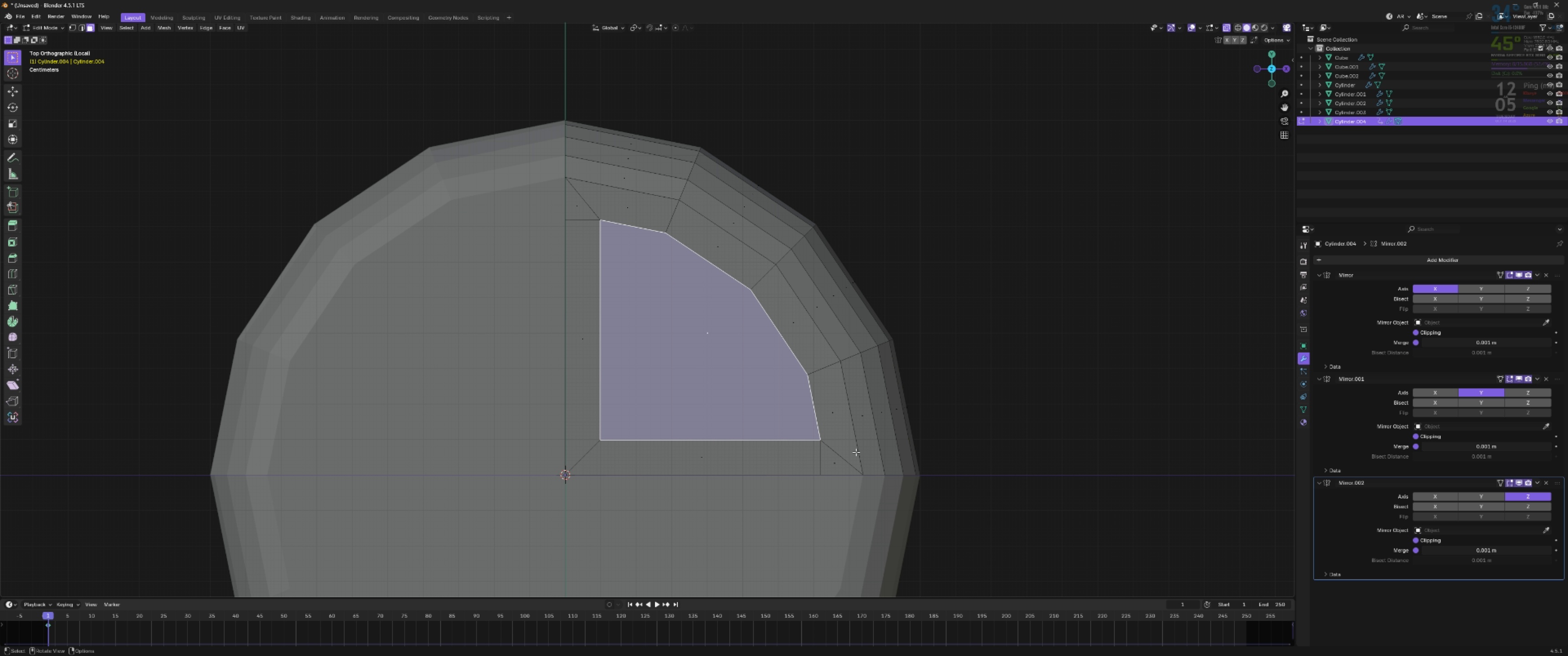 
key(1)
 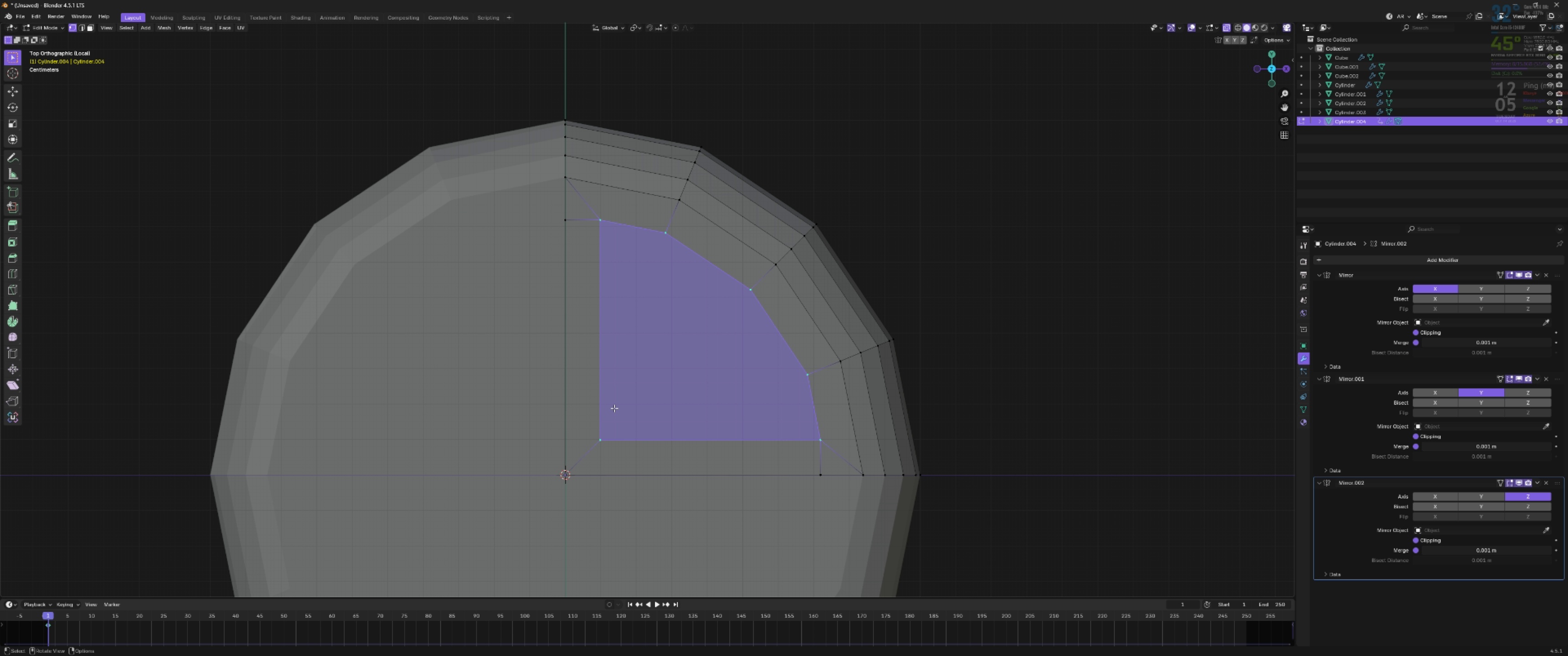 
left_click([617, 437])
 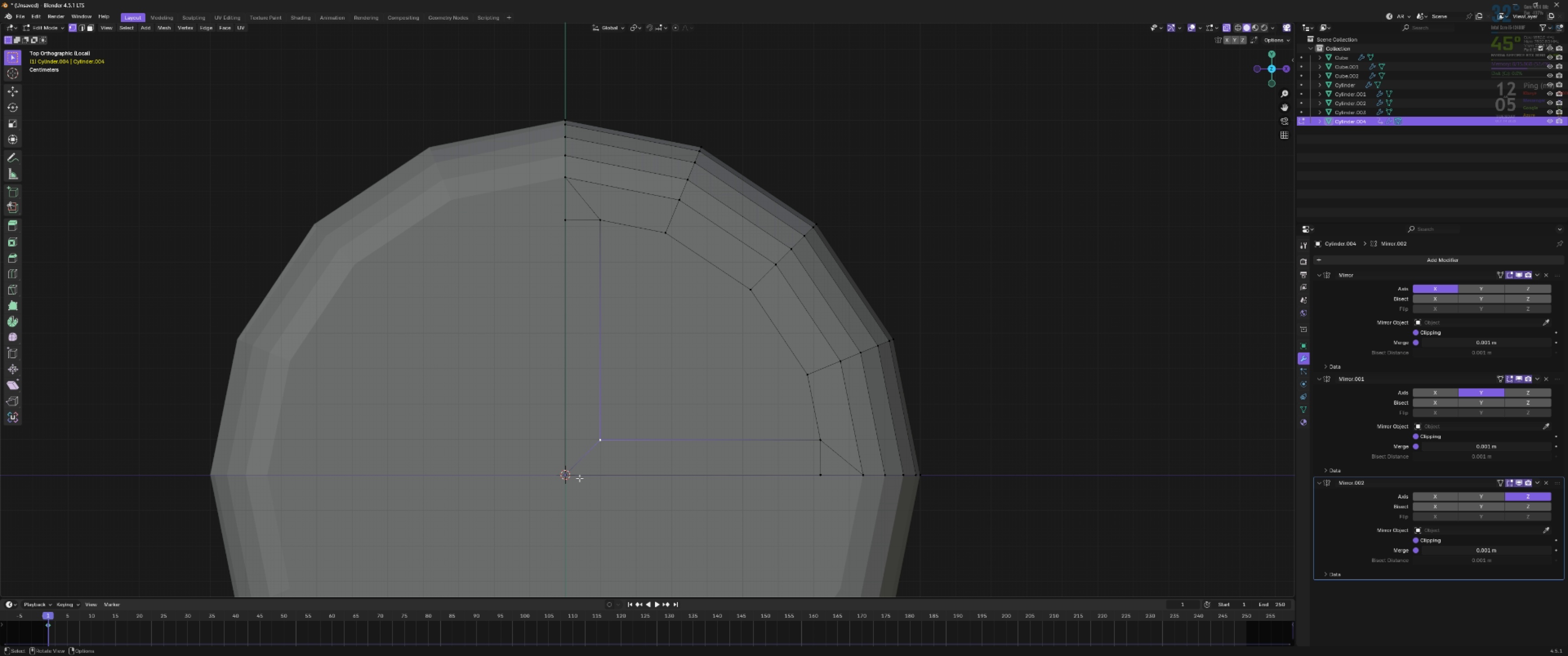 
hold_key(key=ShiftLeft, duration=0.45)
double_click([564, 483])
 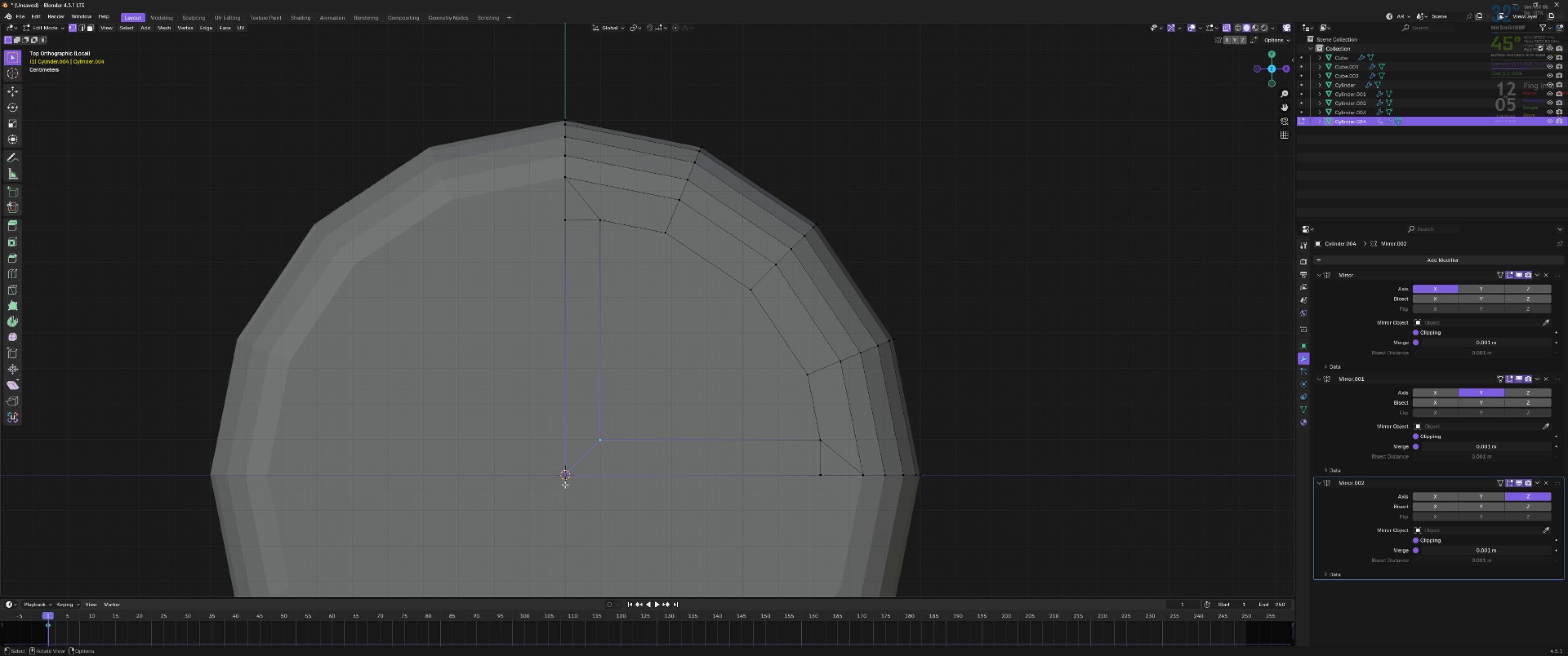 
key(M)
 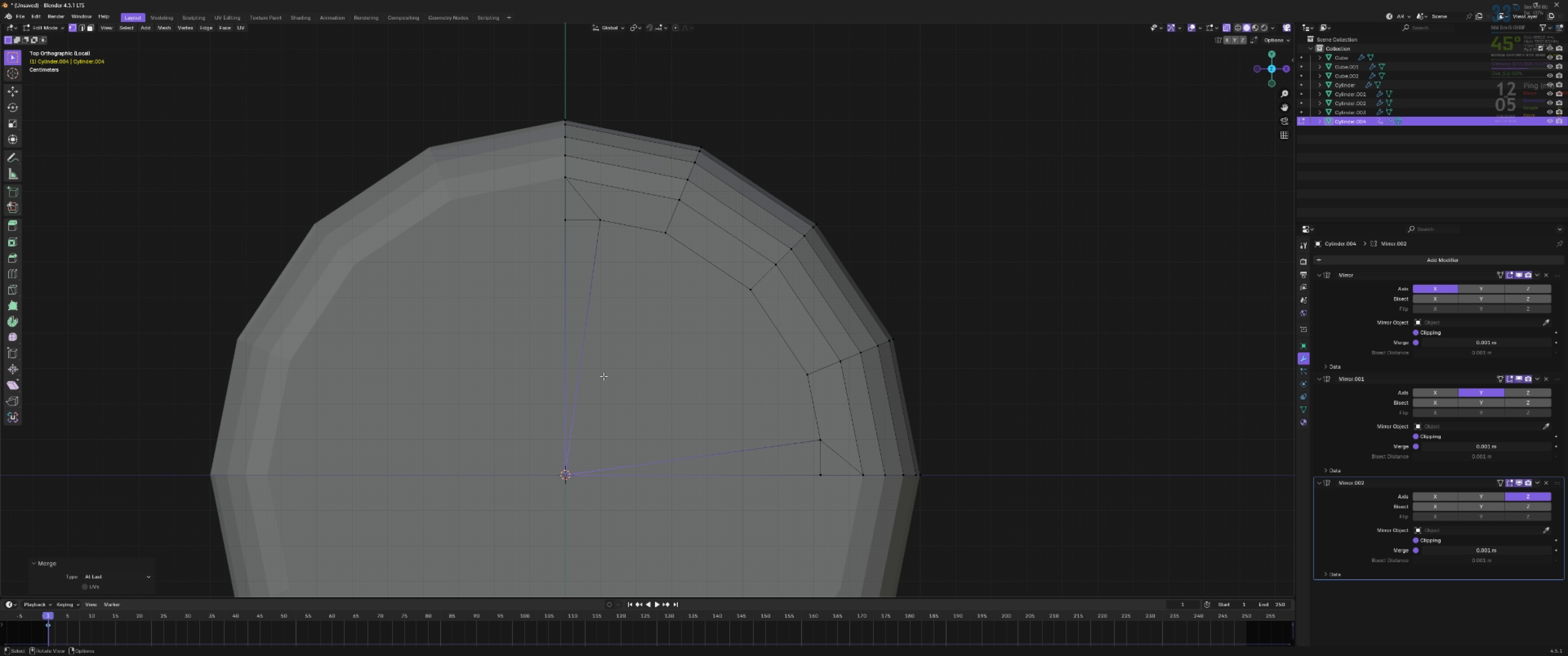 
left_click([599, 225])
 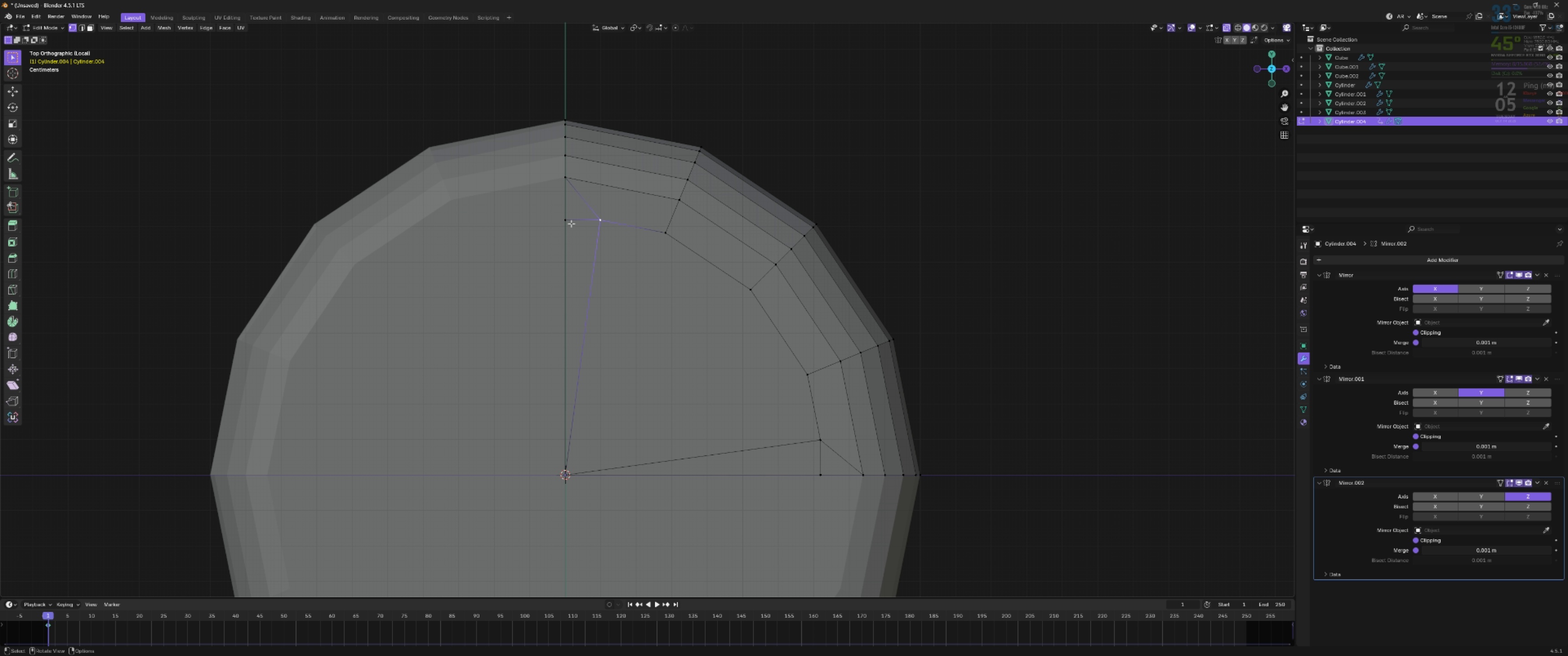 
hold_key(key=ShiftLeft, duration=0.43)
double_click([553, 221])
 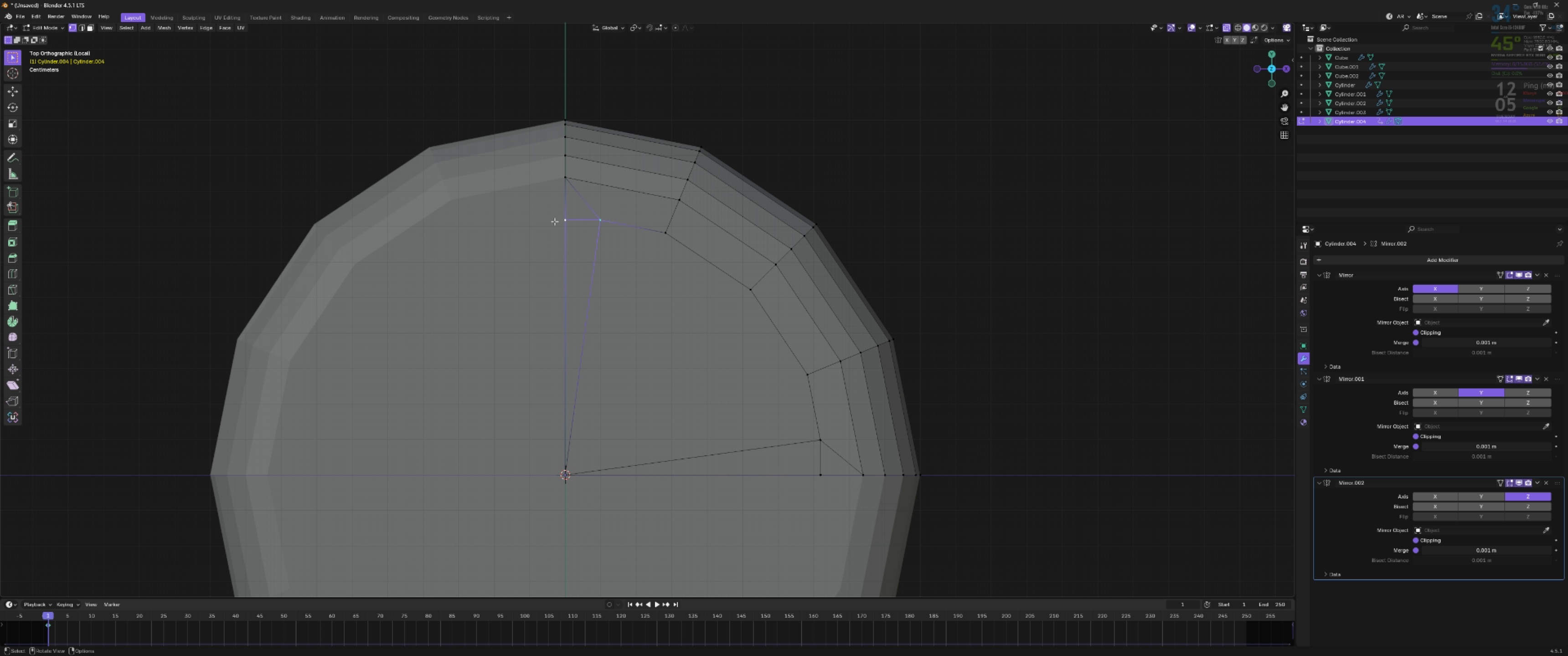 
key(M)
 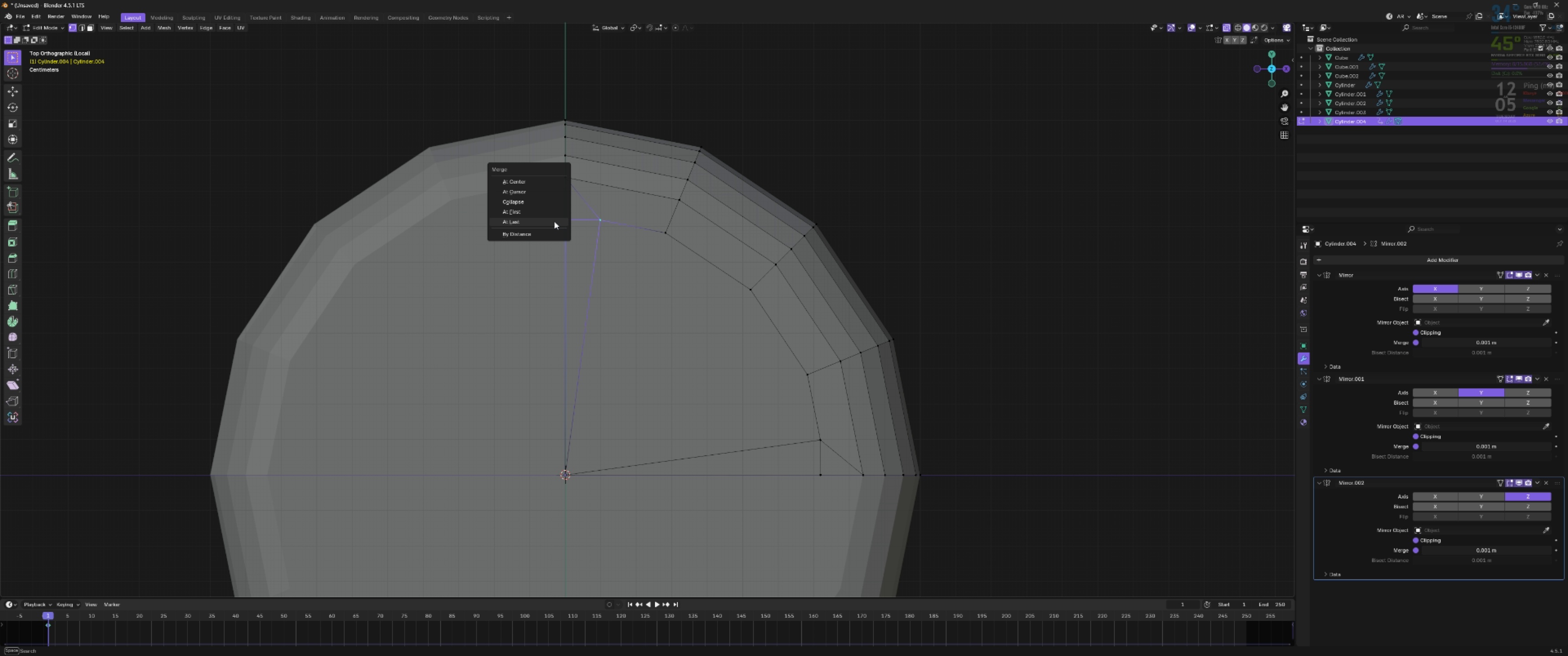 
left_click([554, 221])
 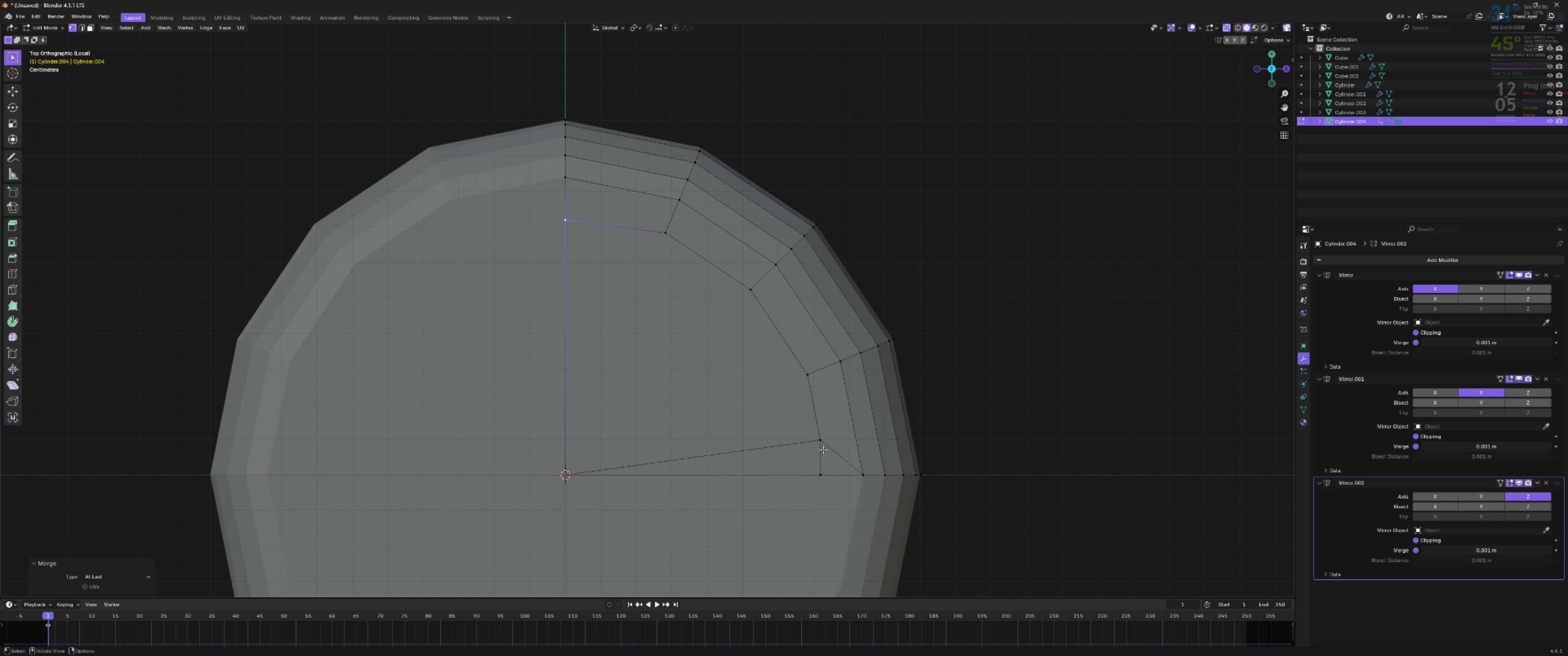 
left_click([826, 442])
 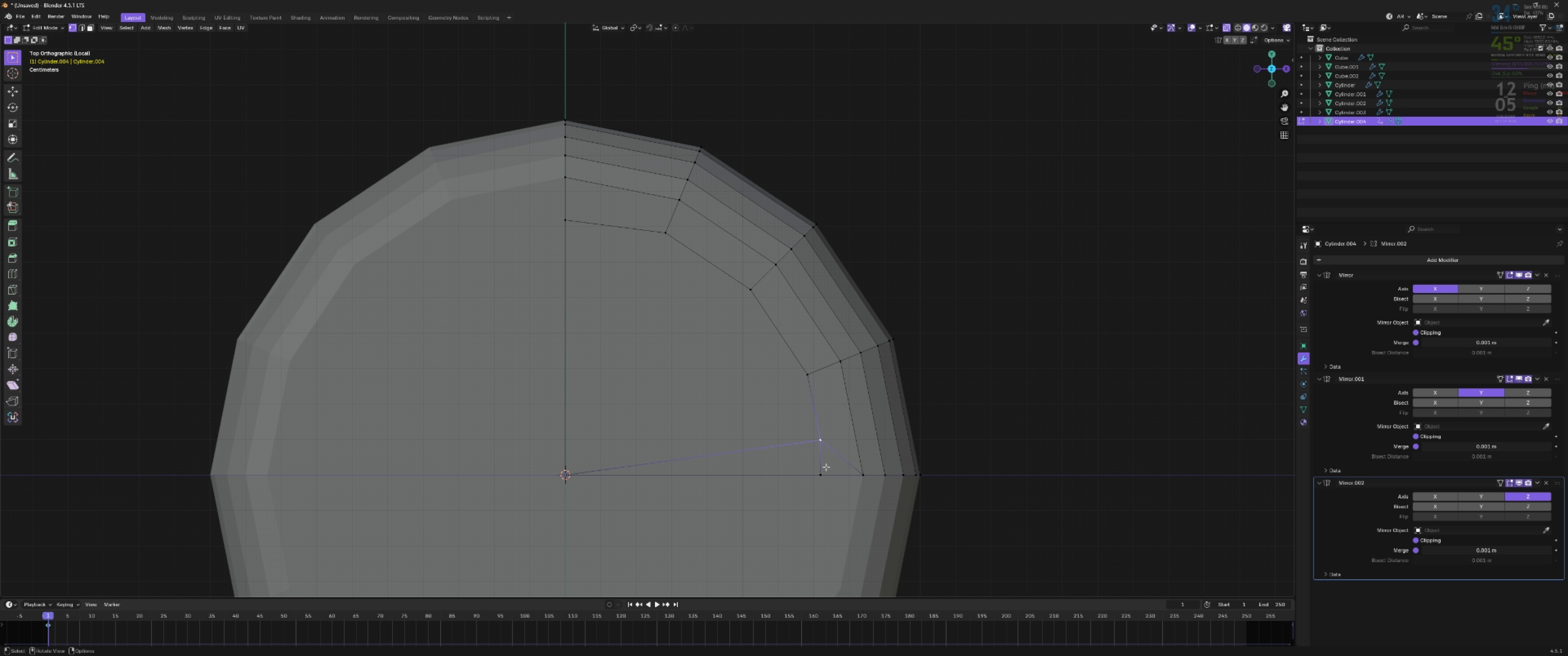 
hold_key(key=ShiftLeft, duration=0.36)
left_click([825, 473])
 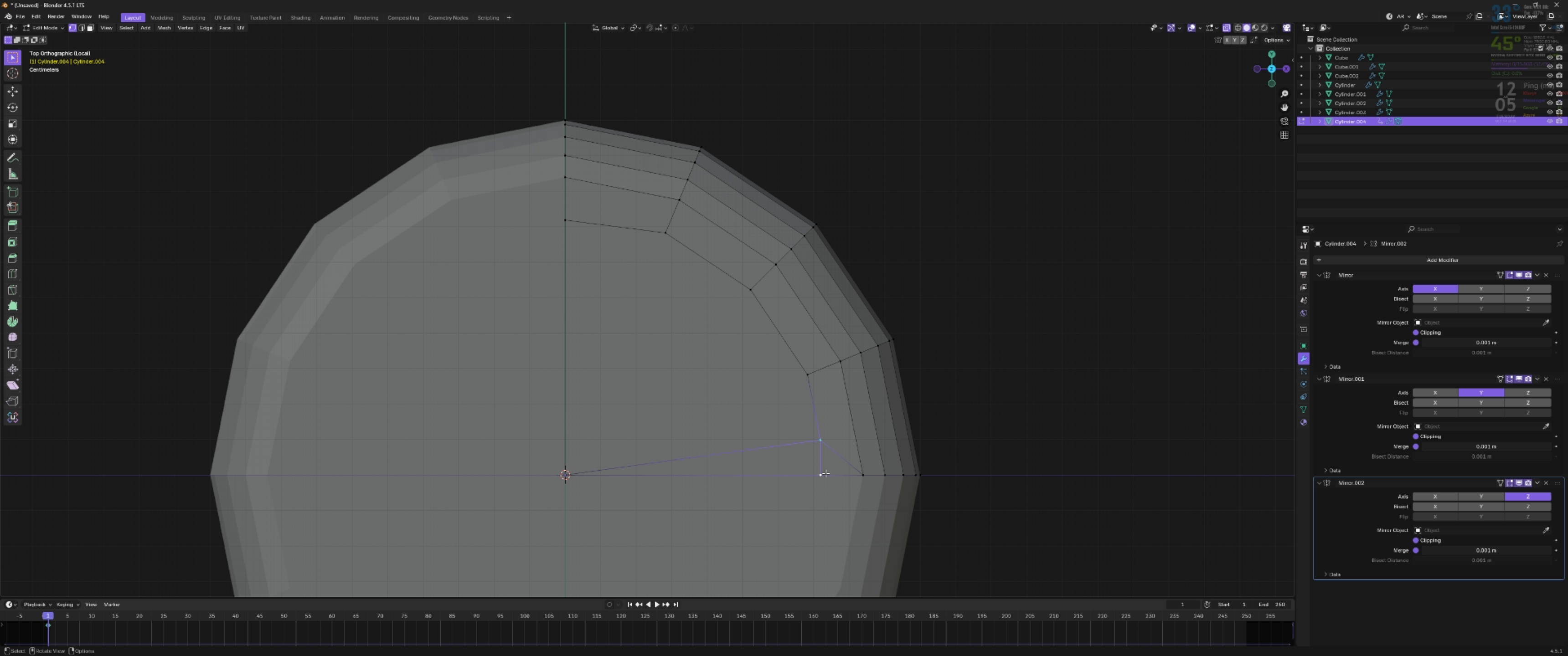 
key(M)
 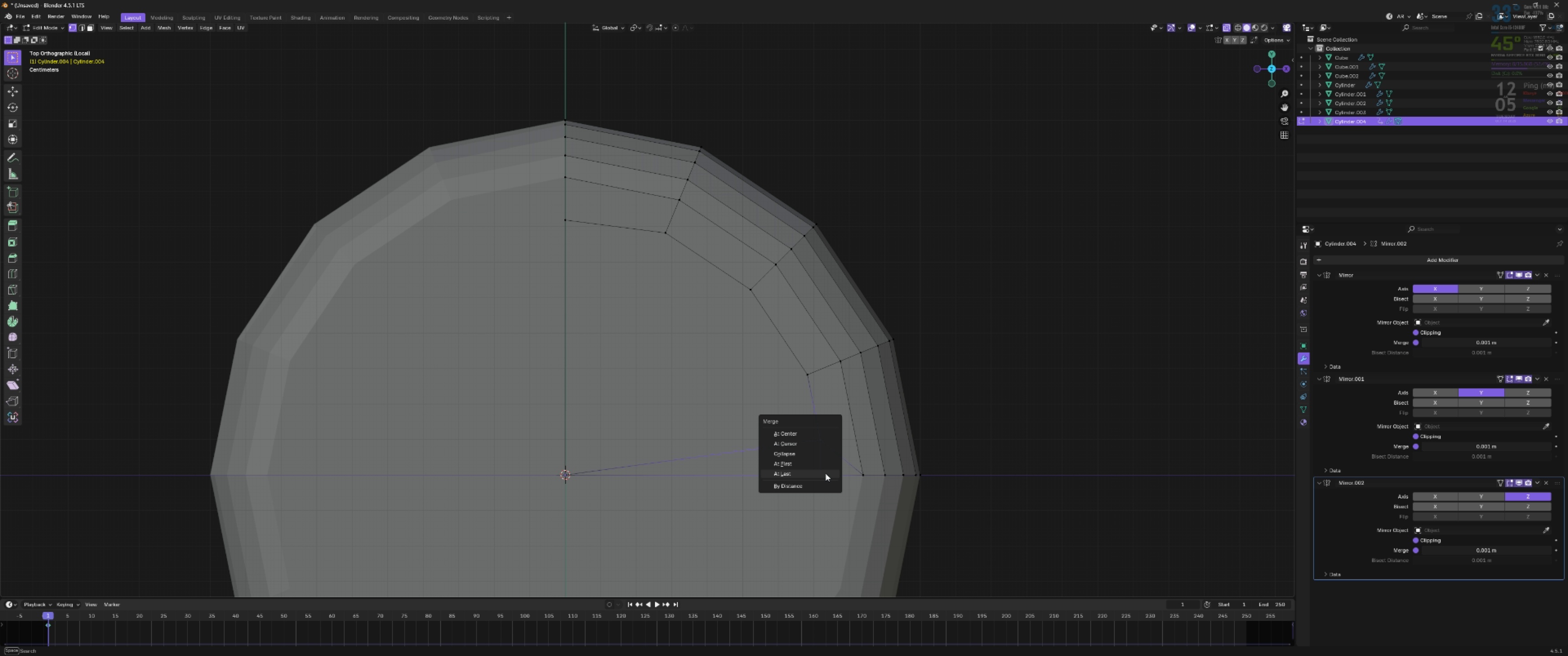 
left_click([825, 473])
 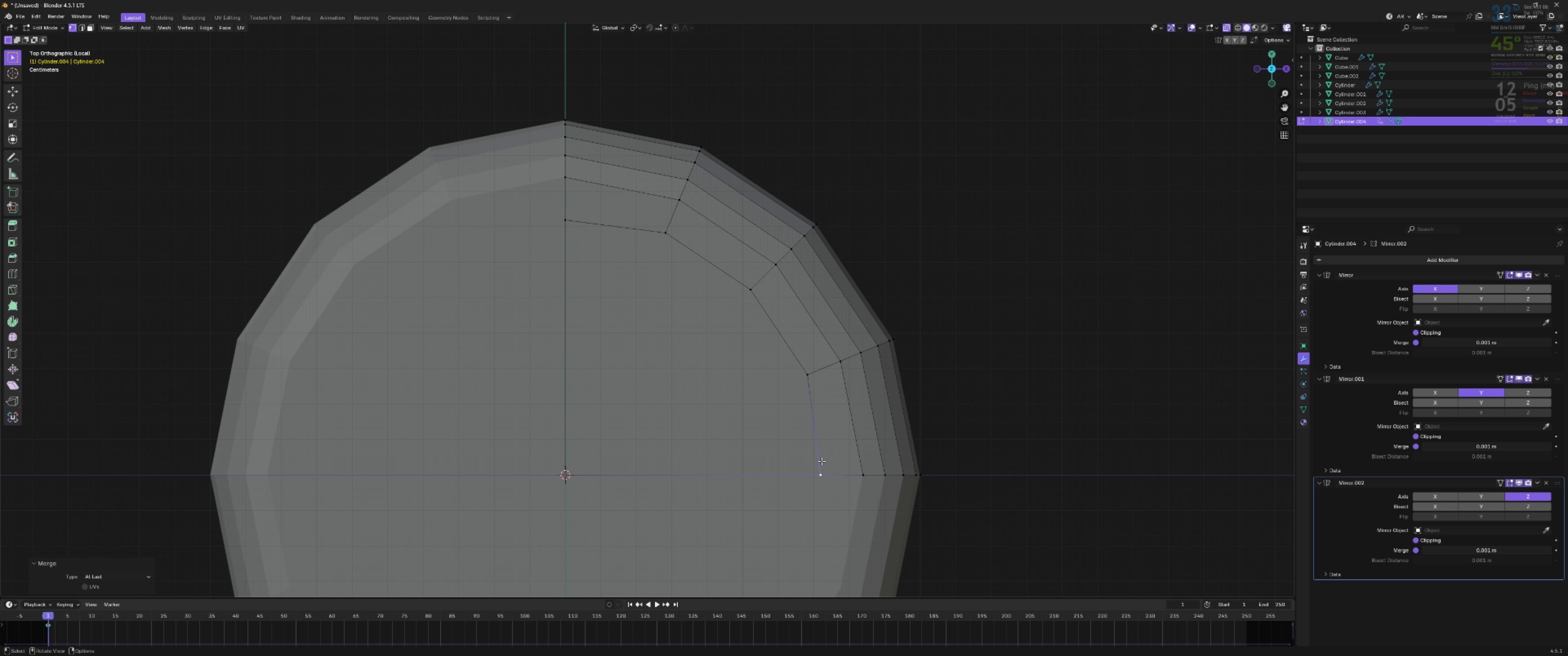 
scroll: coordinate [824, 454], scroll_direction: down, amount: 2.0
 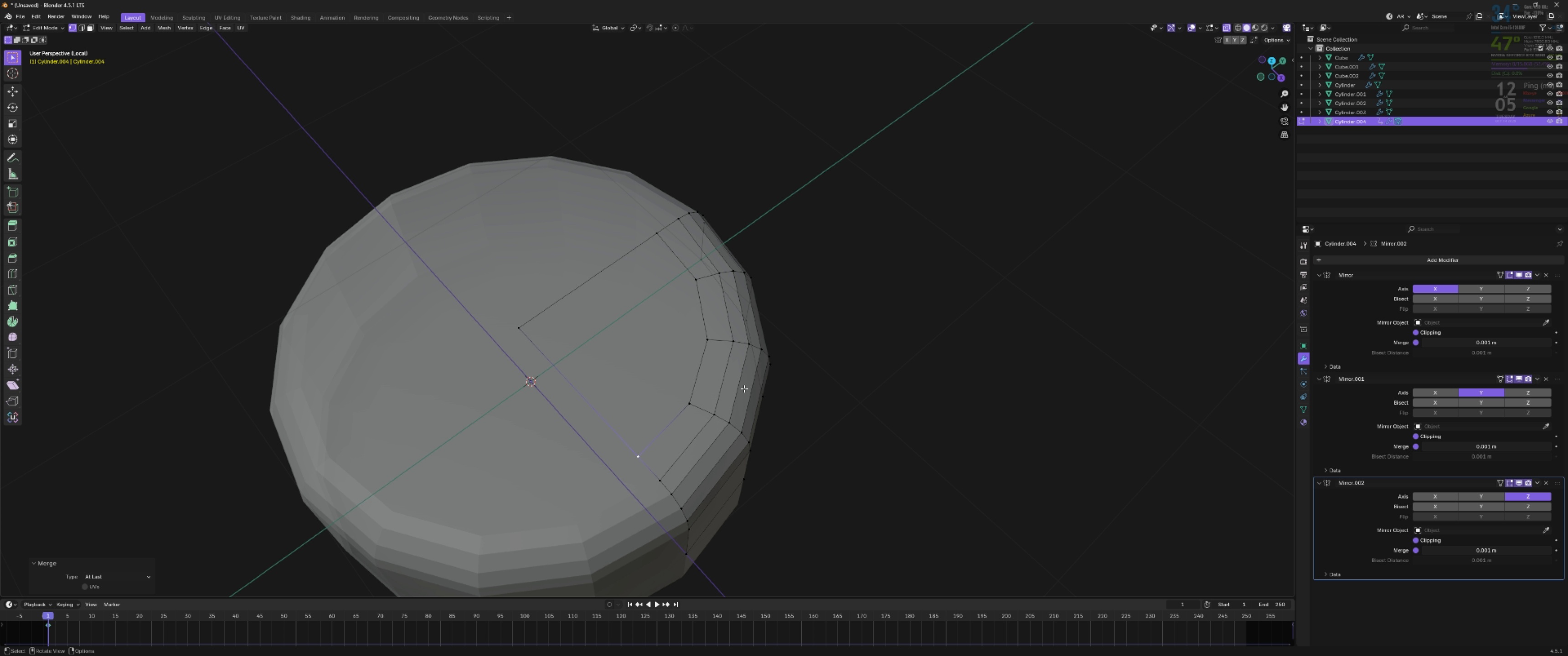 
key(Tab)
 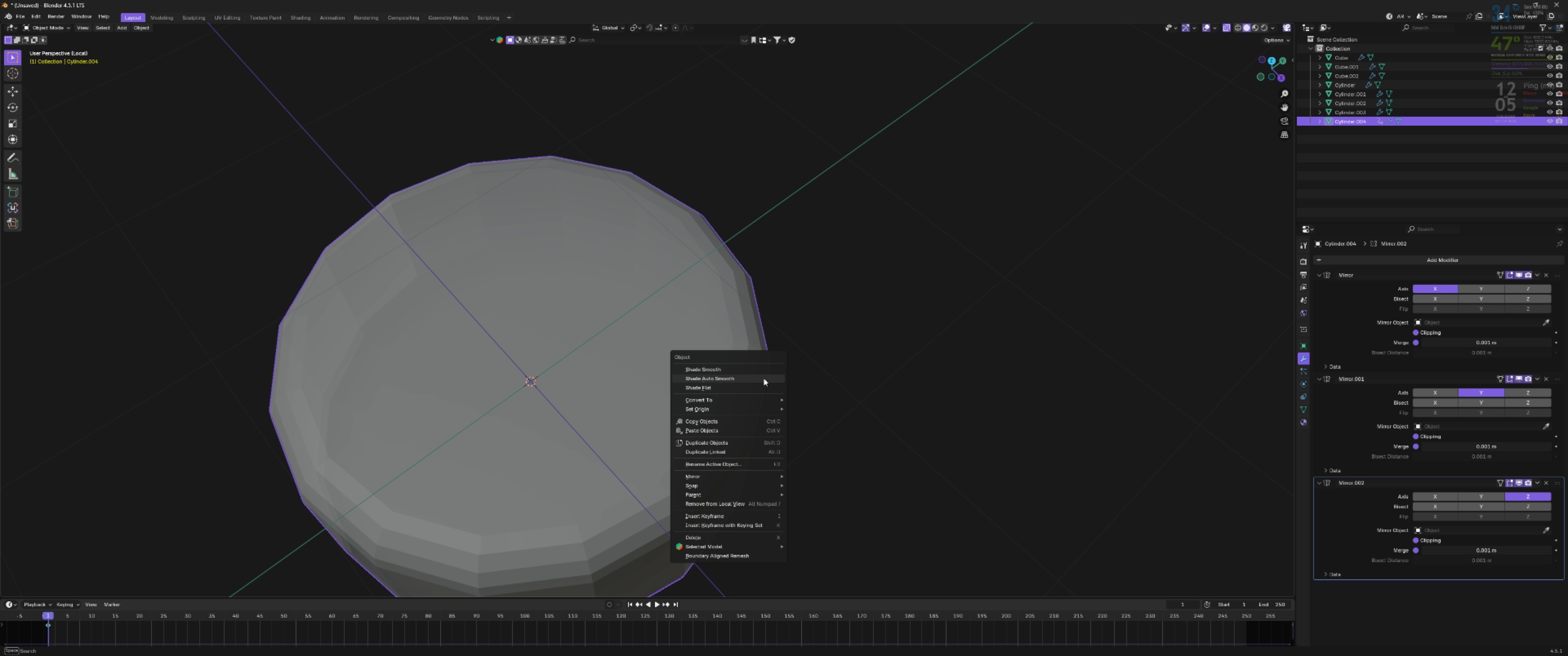 
right_click([763, 378])
 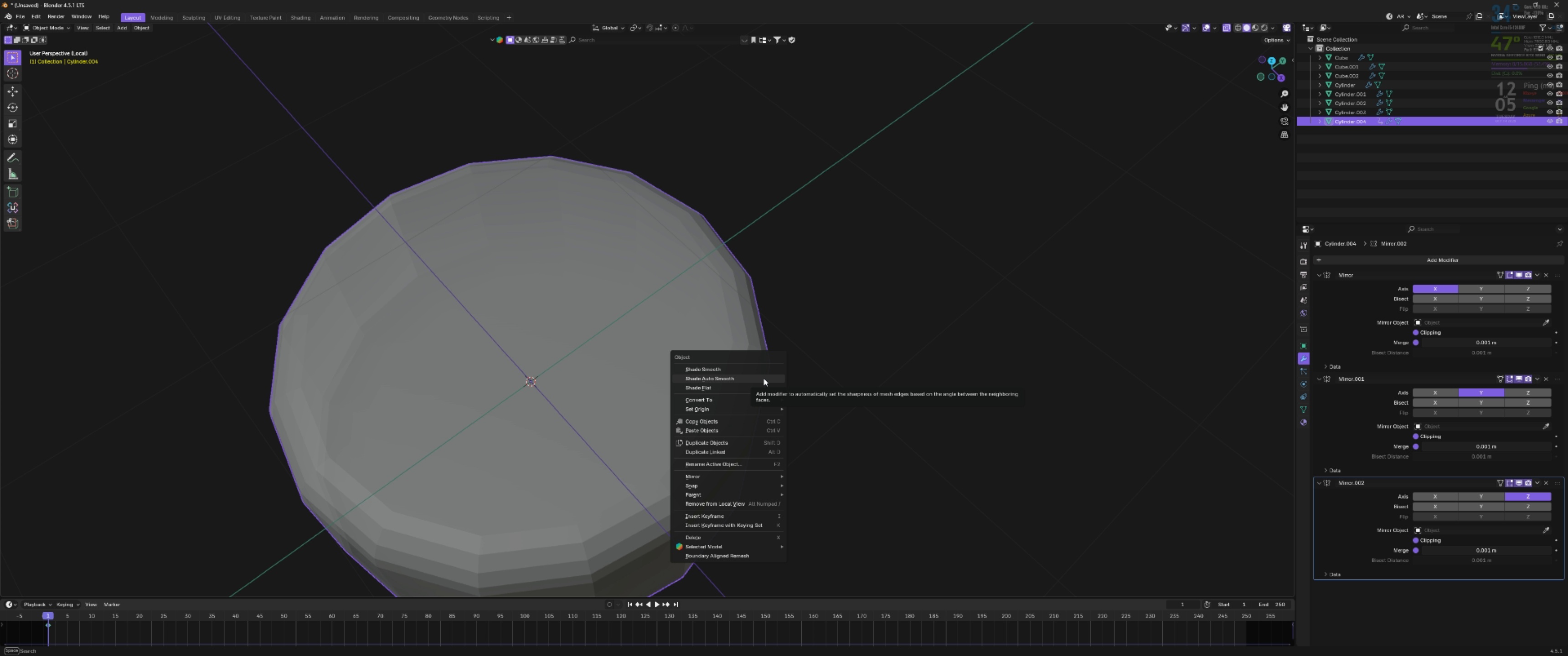 
left_click([763, 378])
 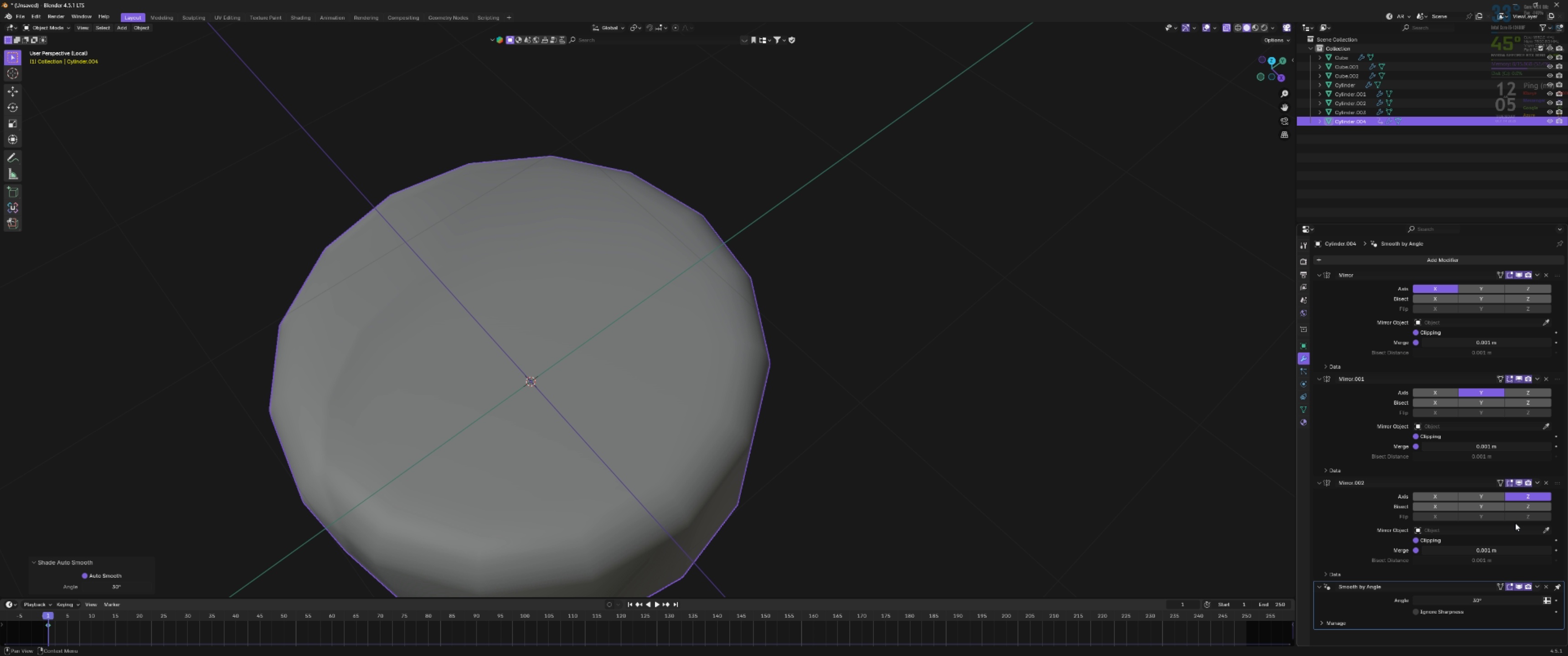 
wait(6.26)
 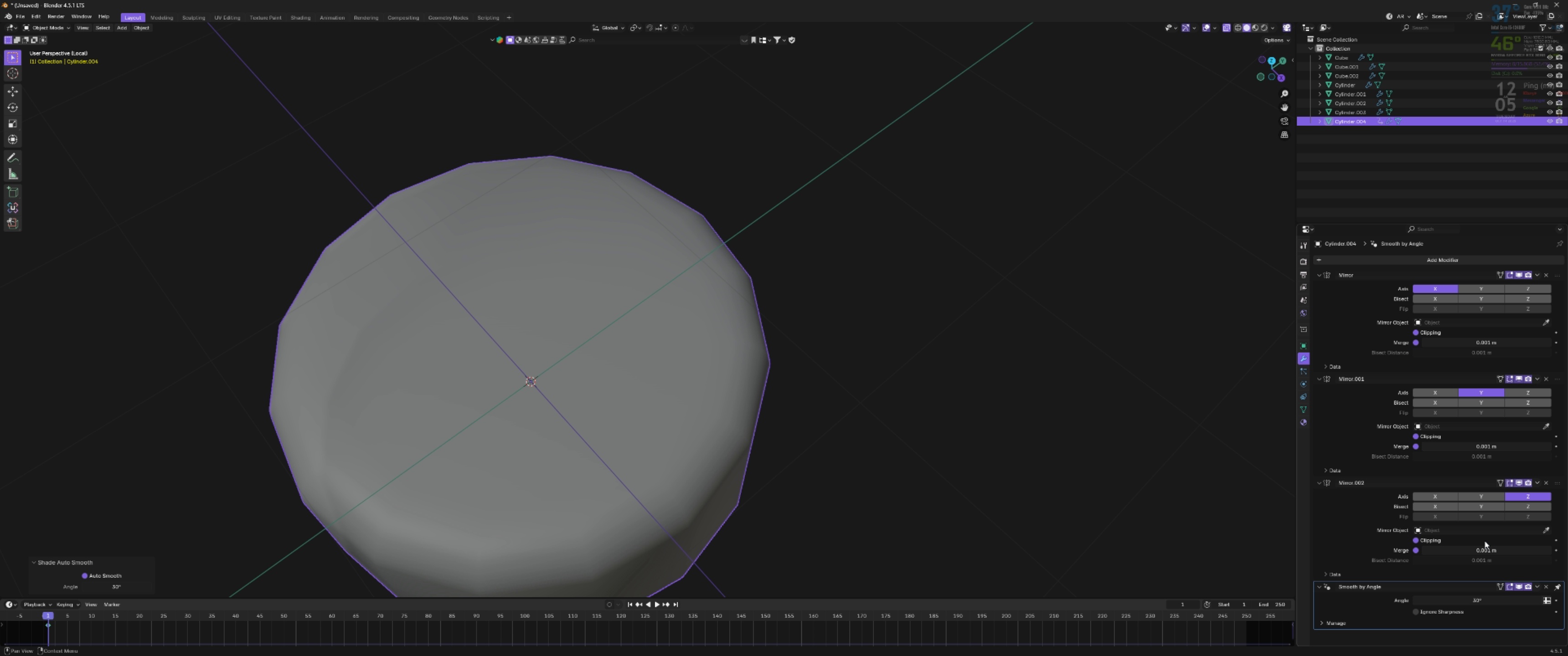 
left_click_drag(start_coordinate=[1450, 600], to_coordinate=[196, 268])
 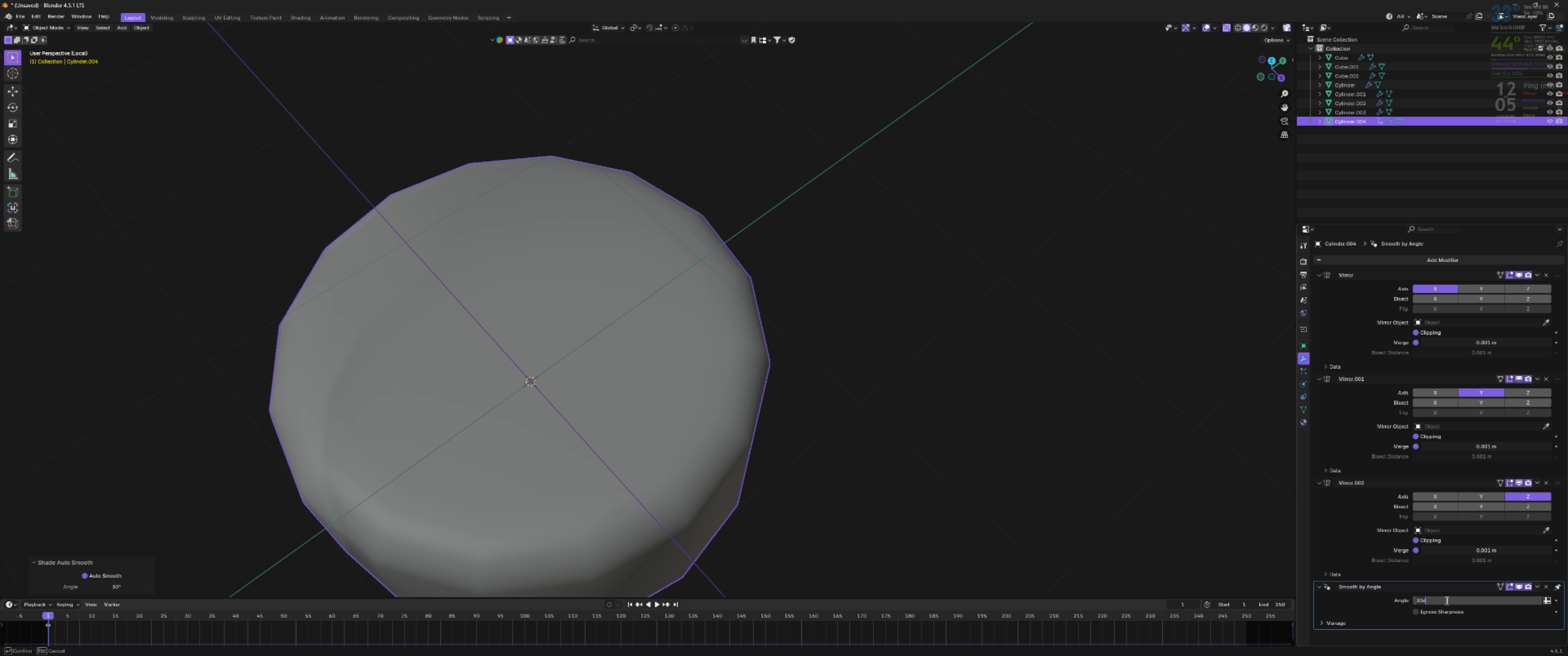 
type(60)
 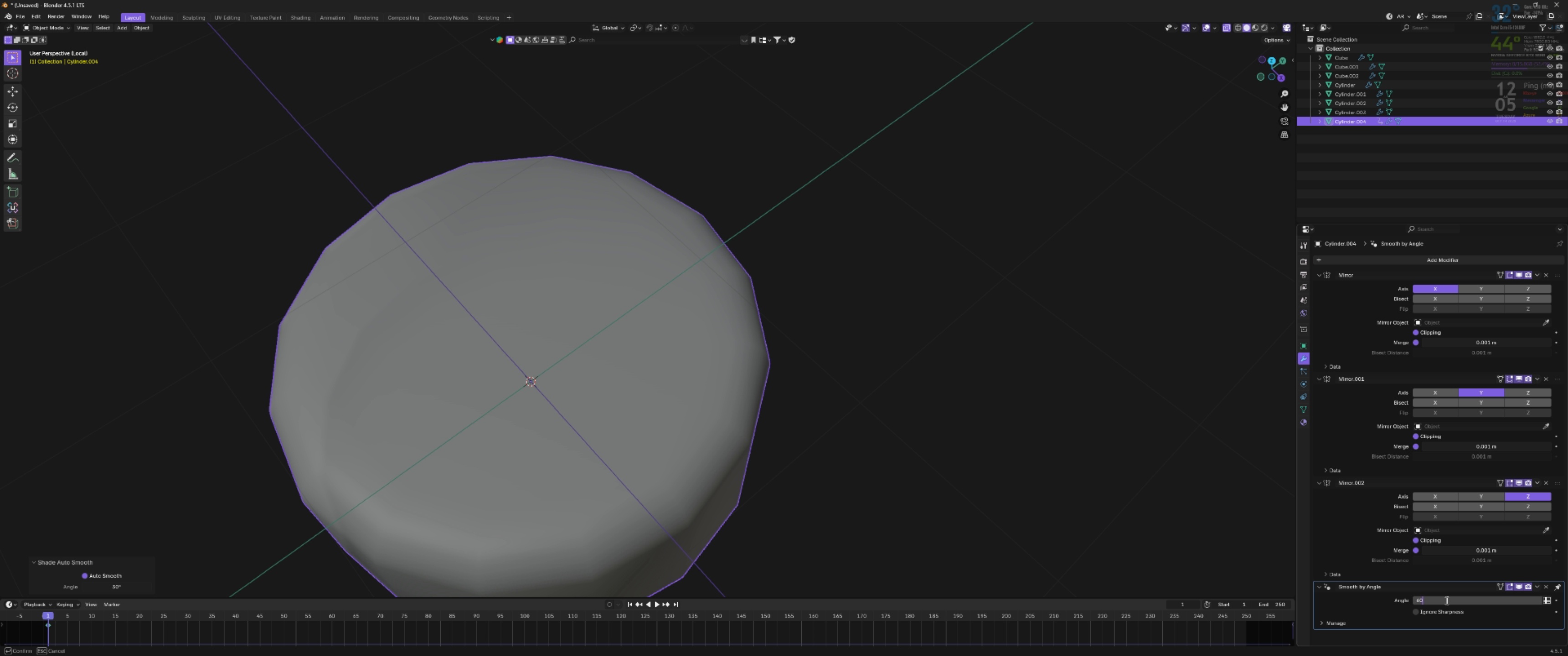 
key(Enter)
 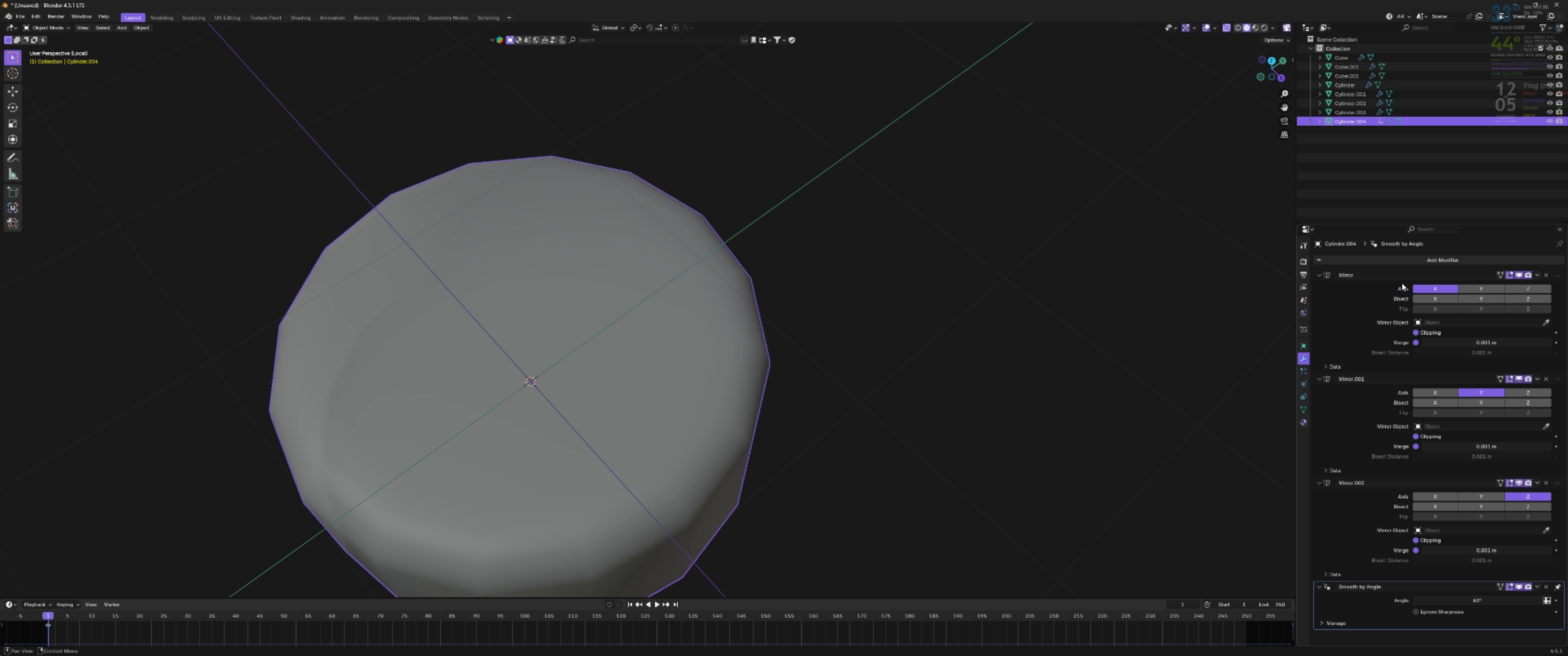 
wait(5.98)
 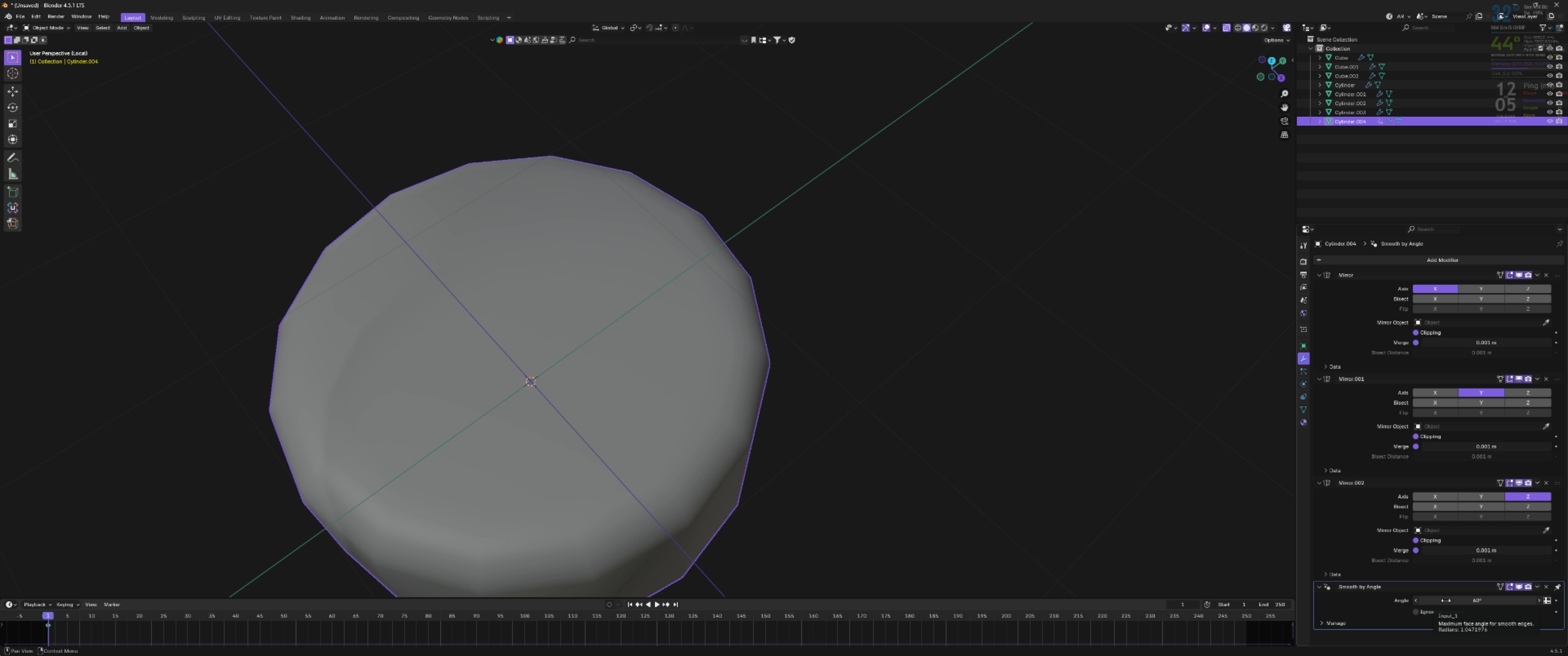 
left_click([1317, 274])
 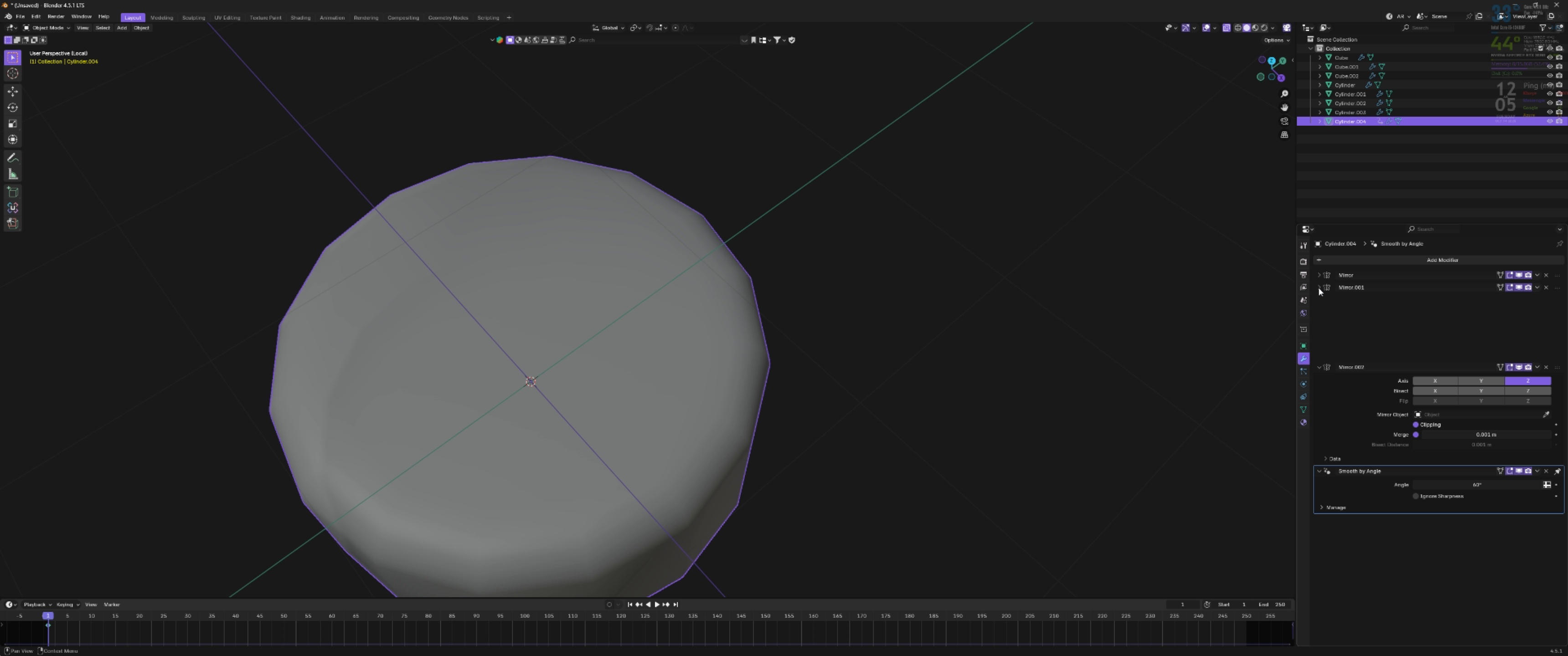 
left_click([1319, 288])
 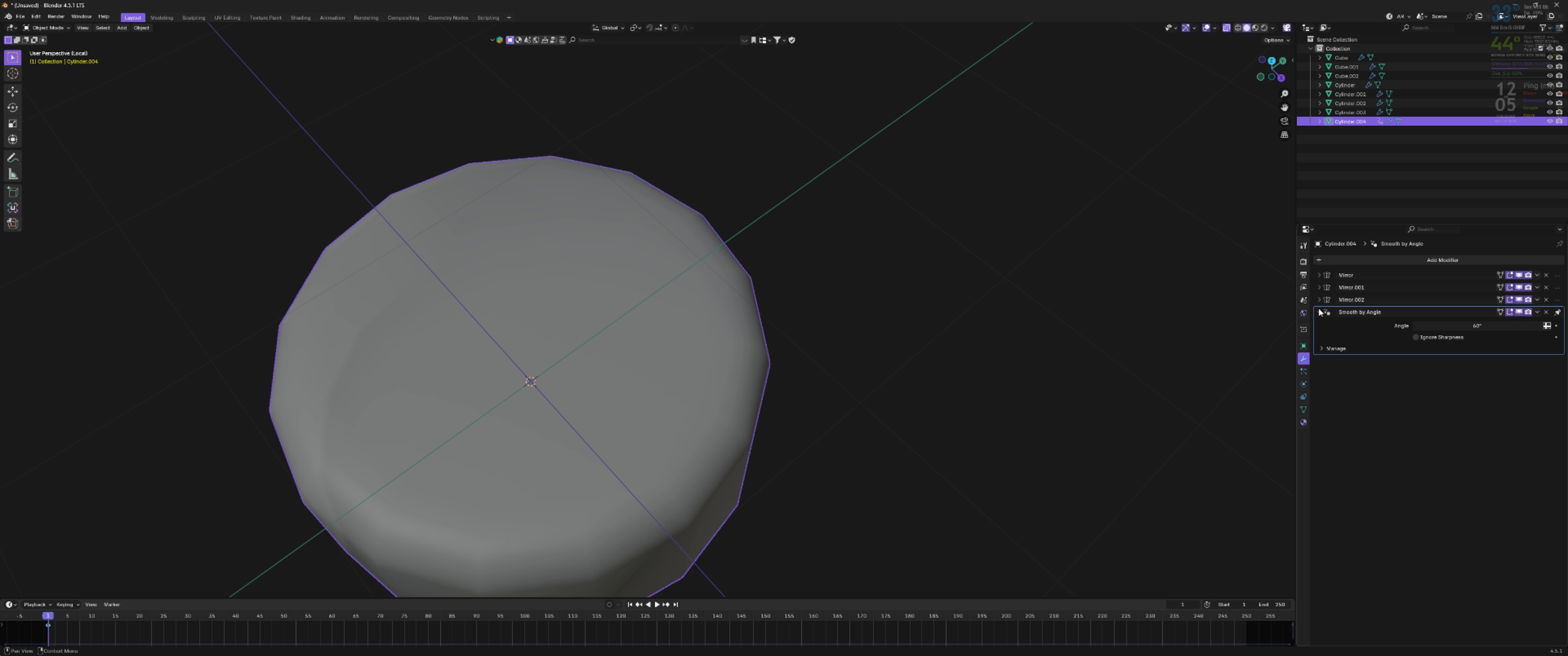 
left_click([1319, 312])
 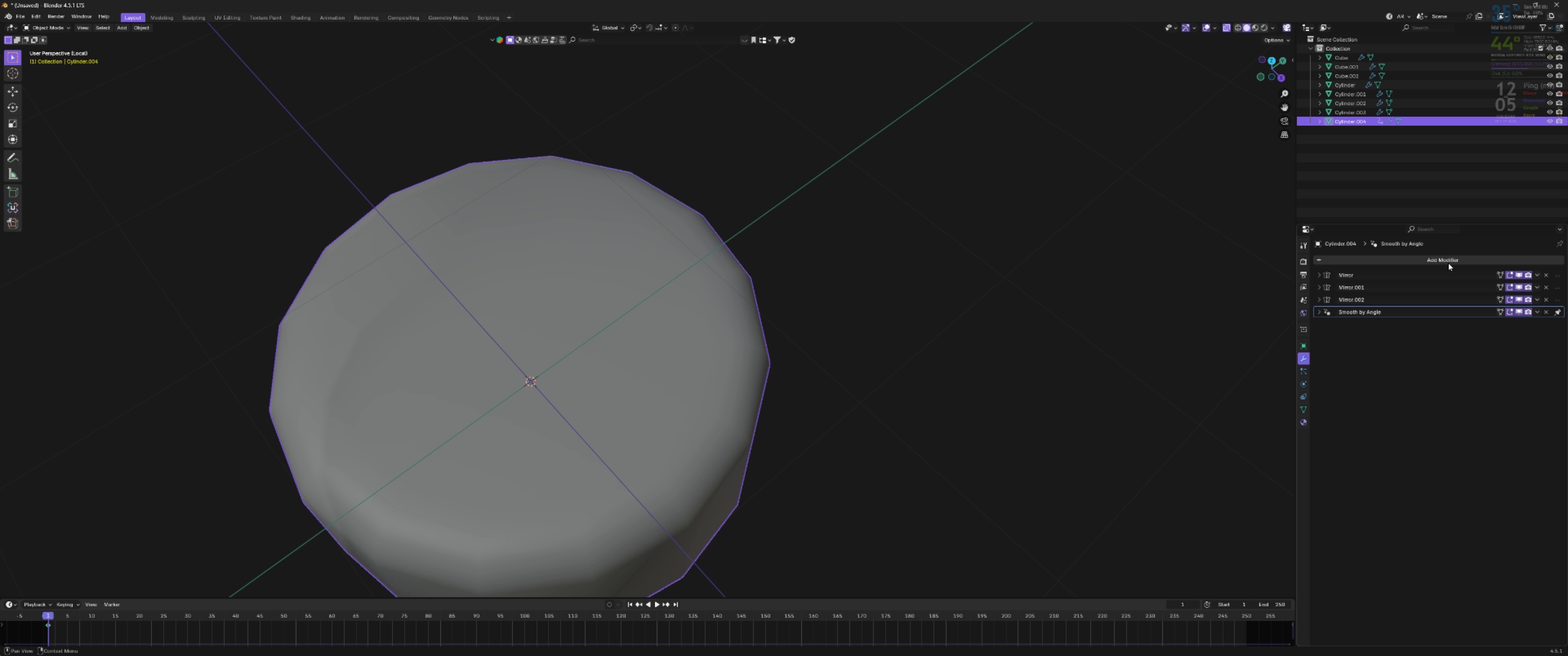 
left_click([1448, 262])
 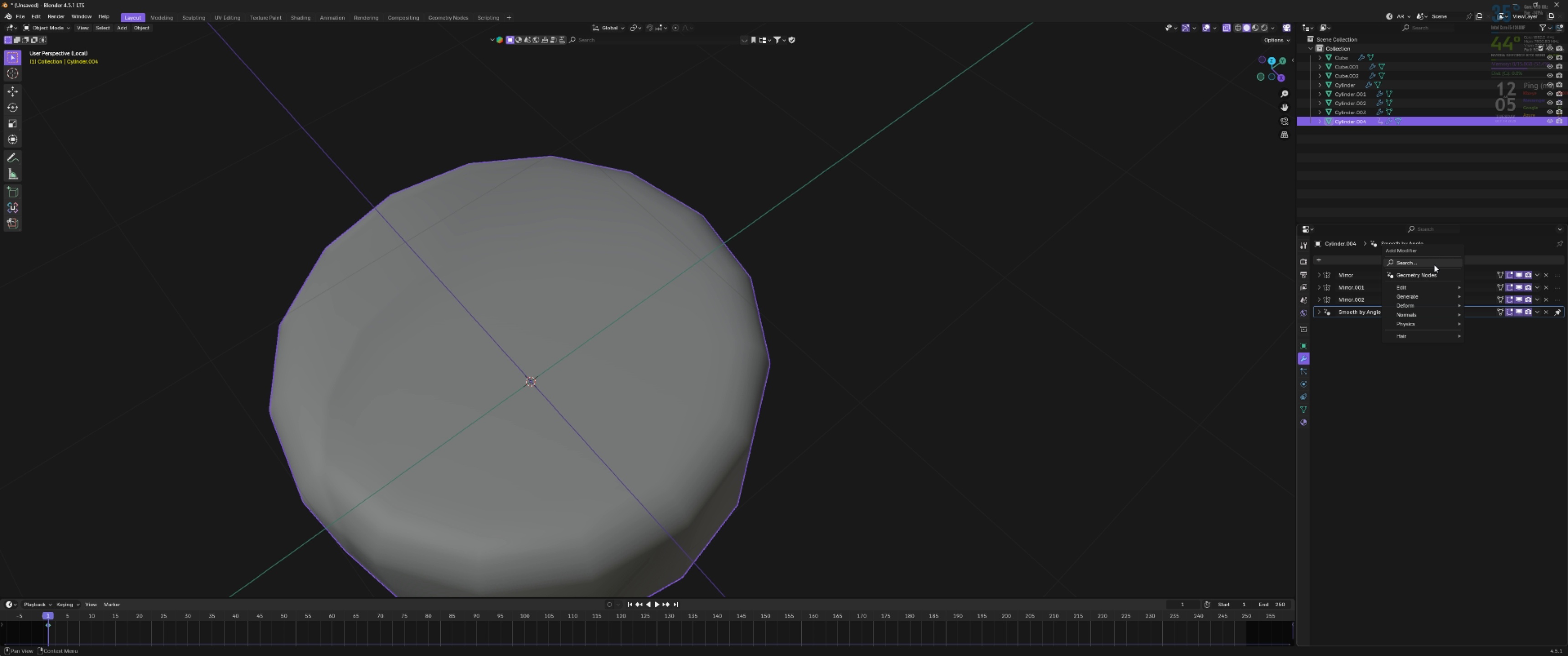 
left_click([1434, 265])
 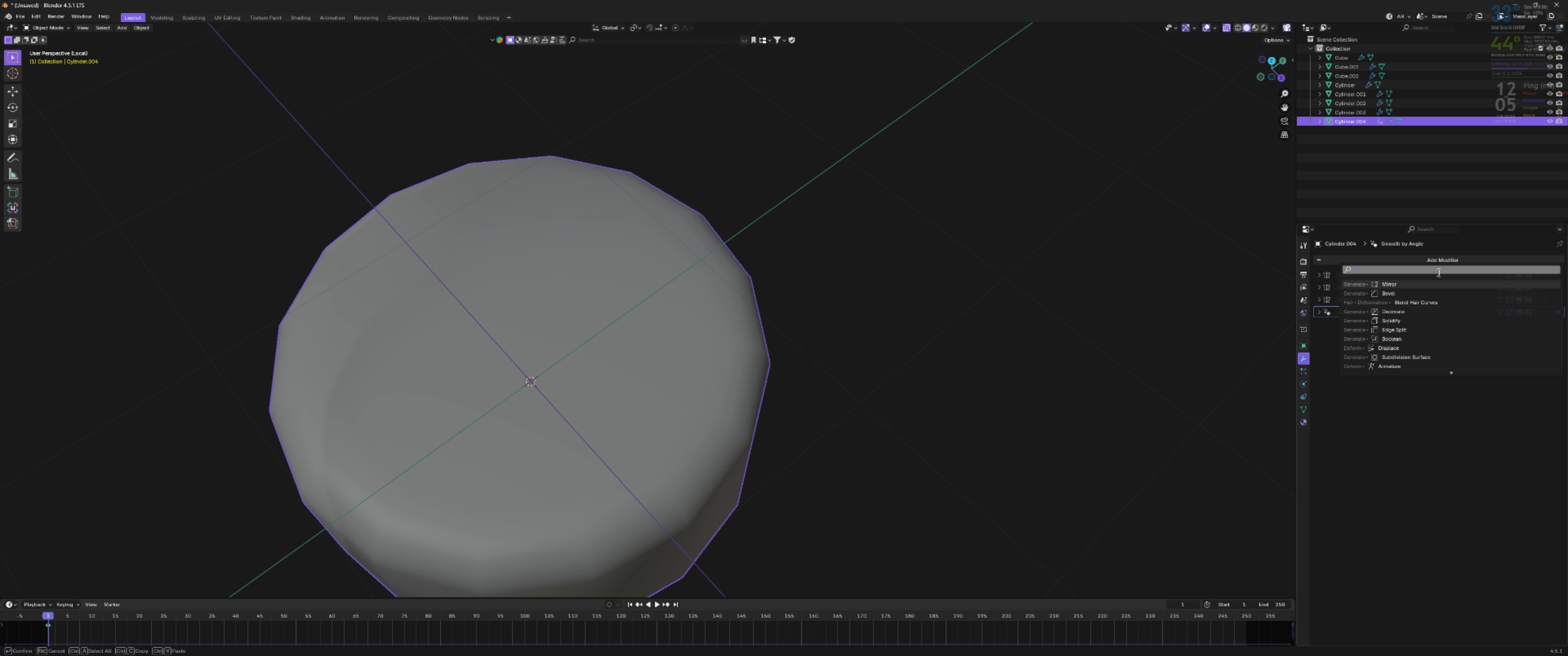 
type(Sub)
 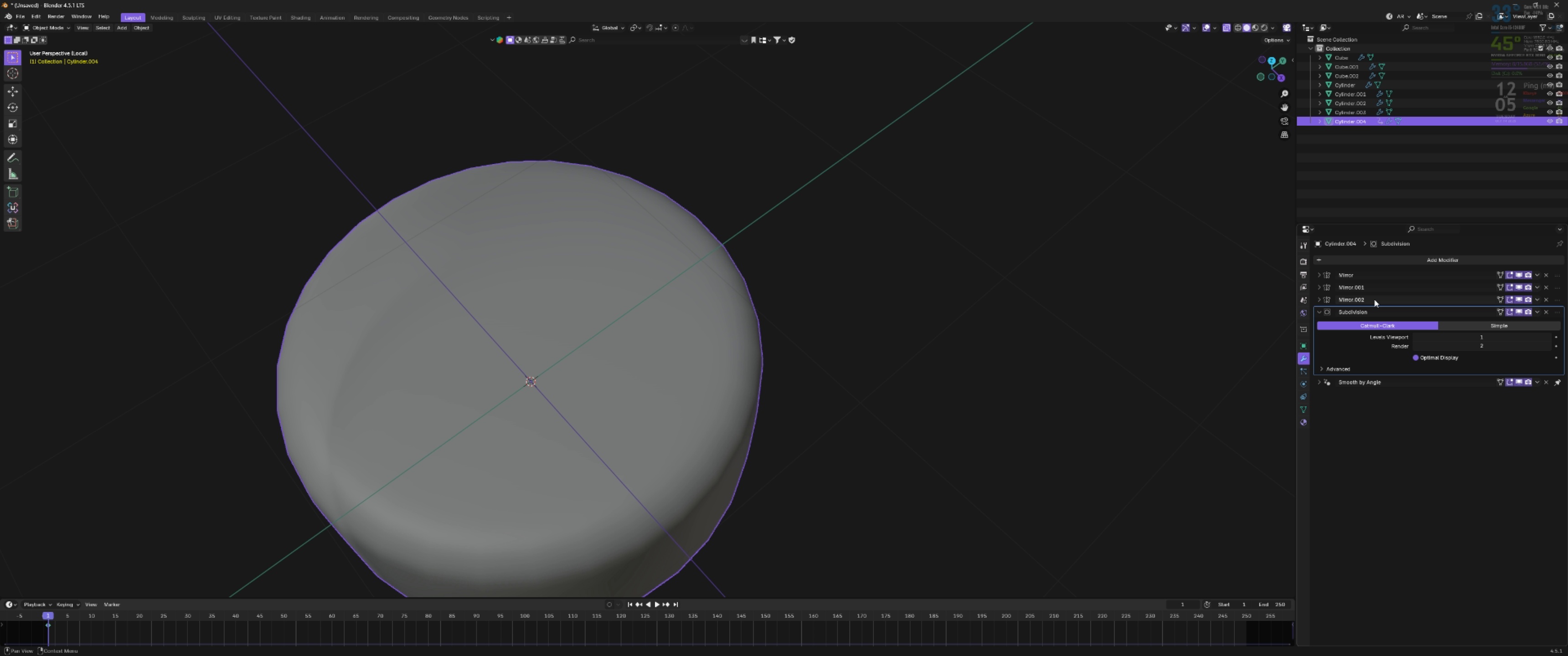 
left_click([1321, 311])
 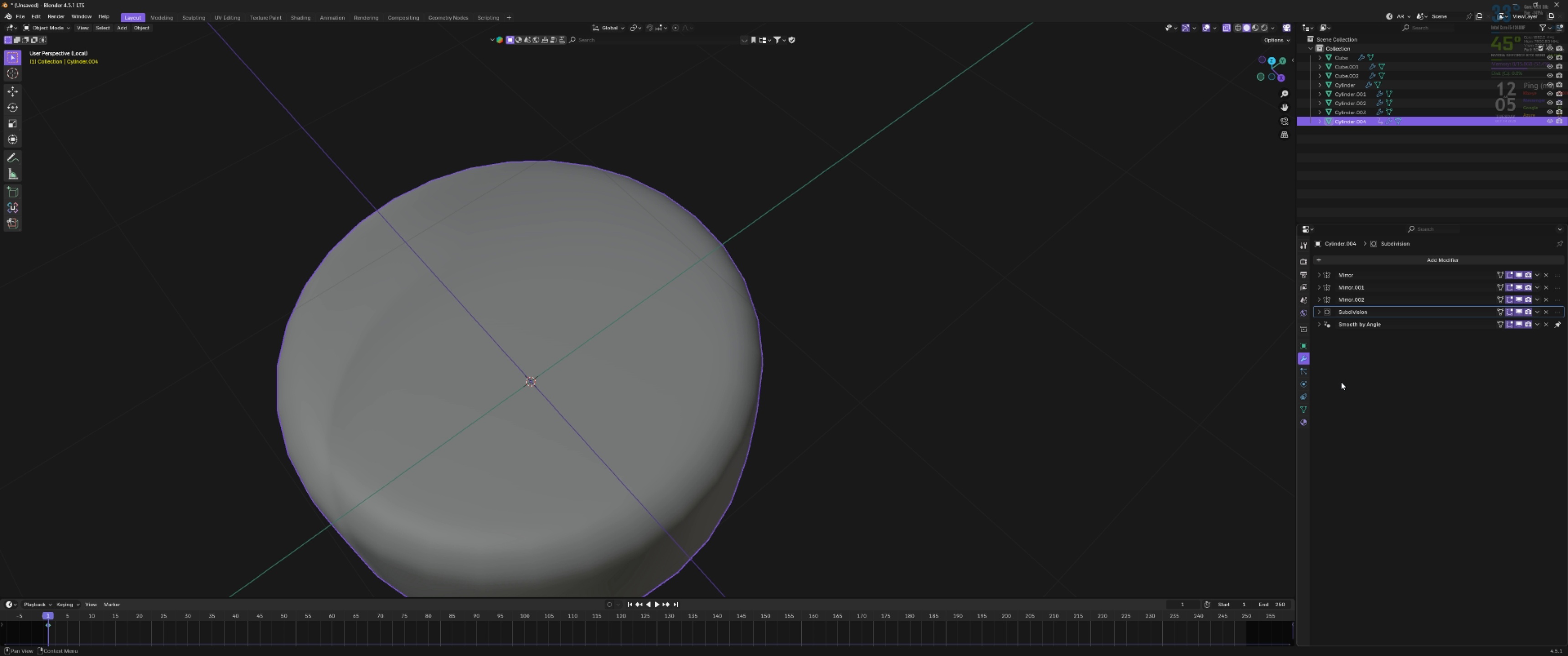 
left_click_drag(start_coordinate=[1355, 404], to_coordinate=[1357, 407])
 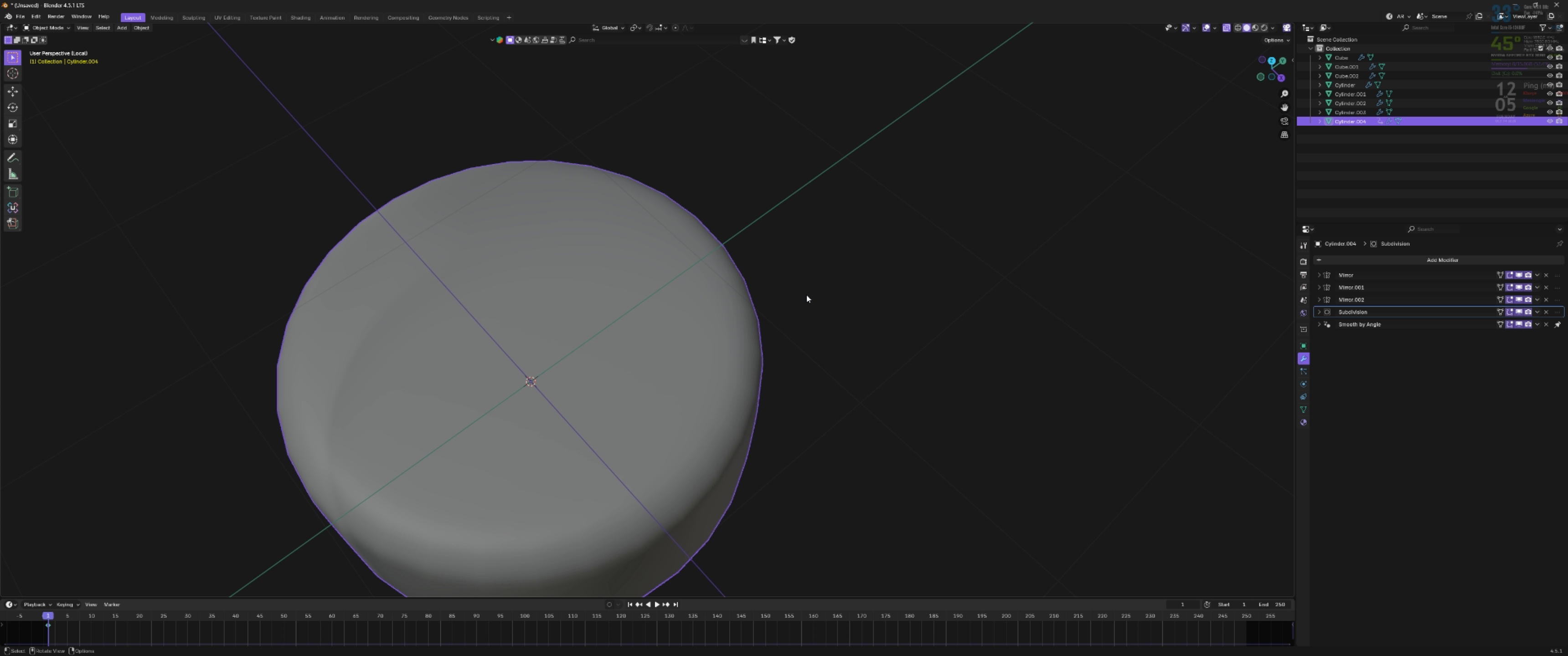 
scroll: coordinate [713, 345], scroll_direction: down, amount: 2.0
 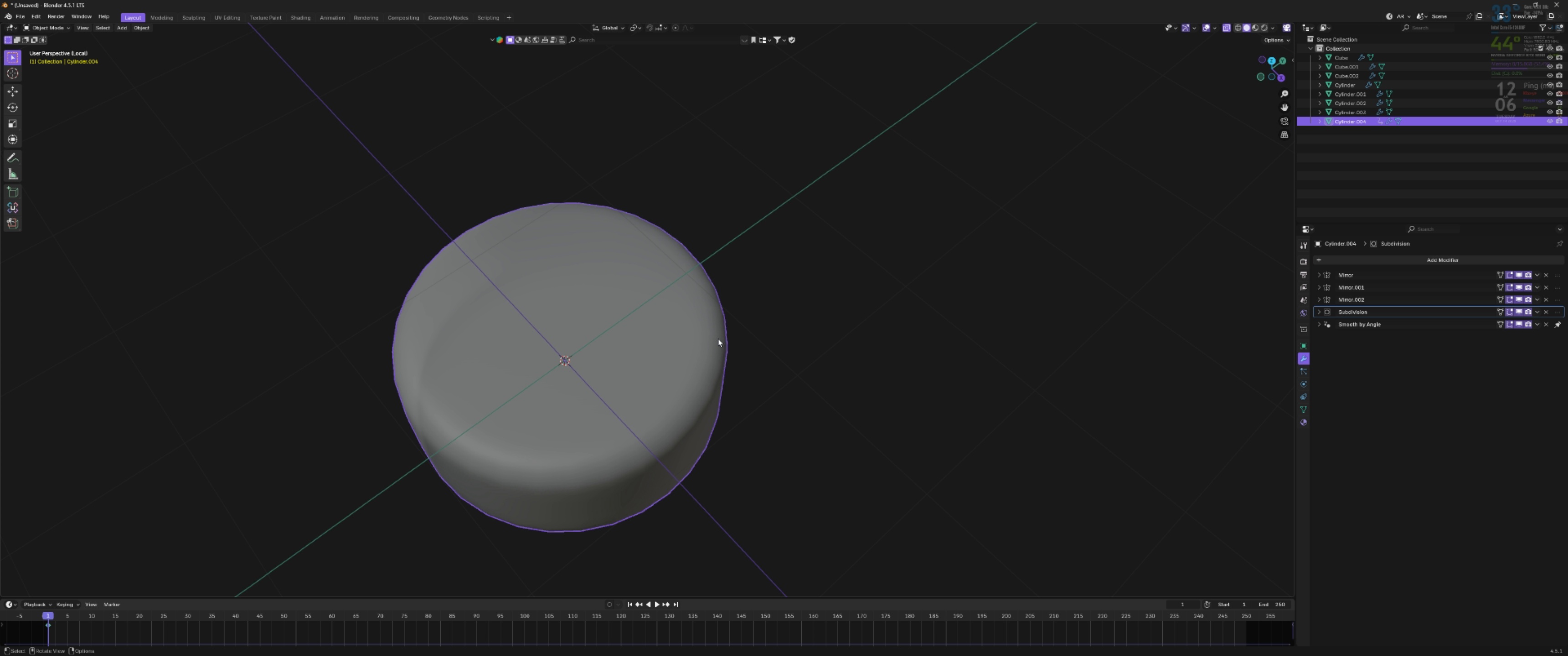 
key(Shift+ShiftLeft)
 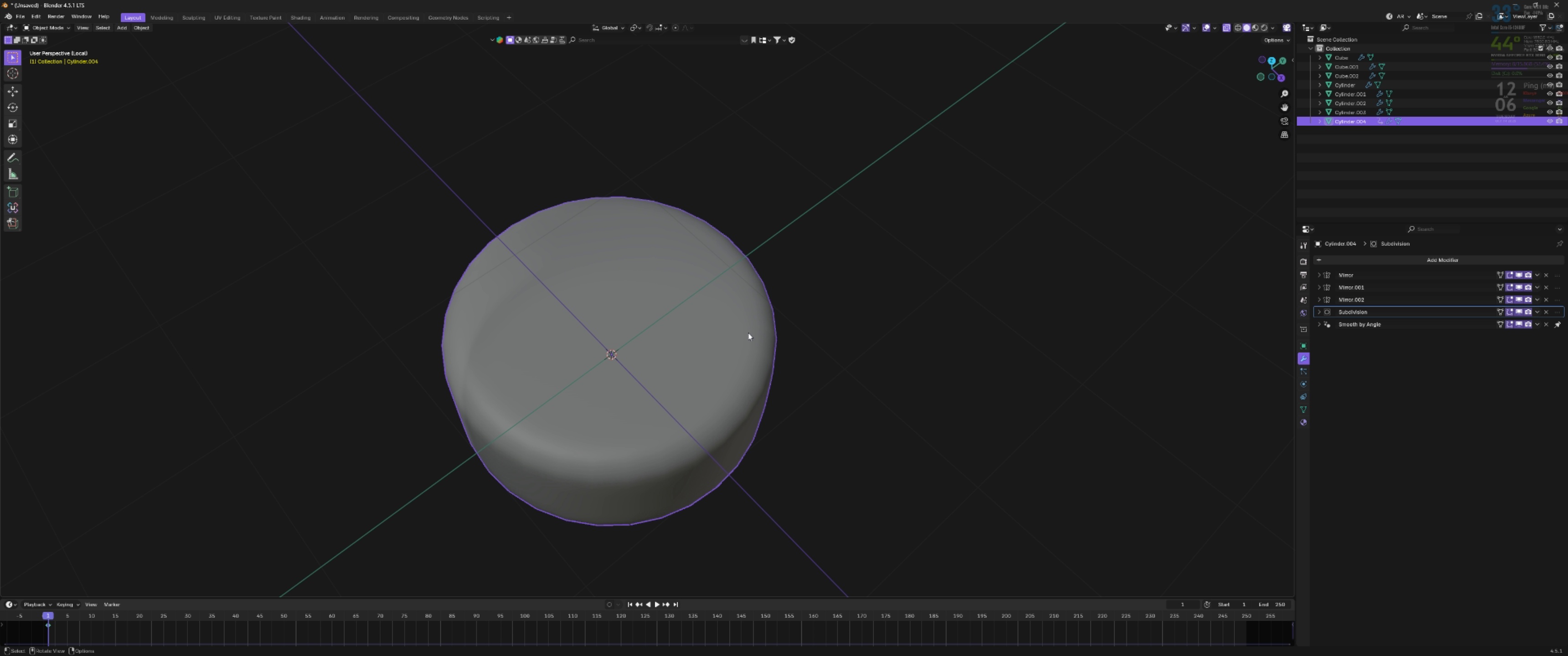 
left_click([748, 333])
 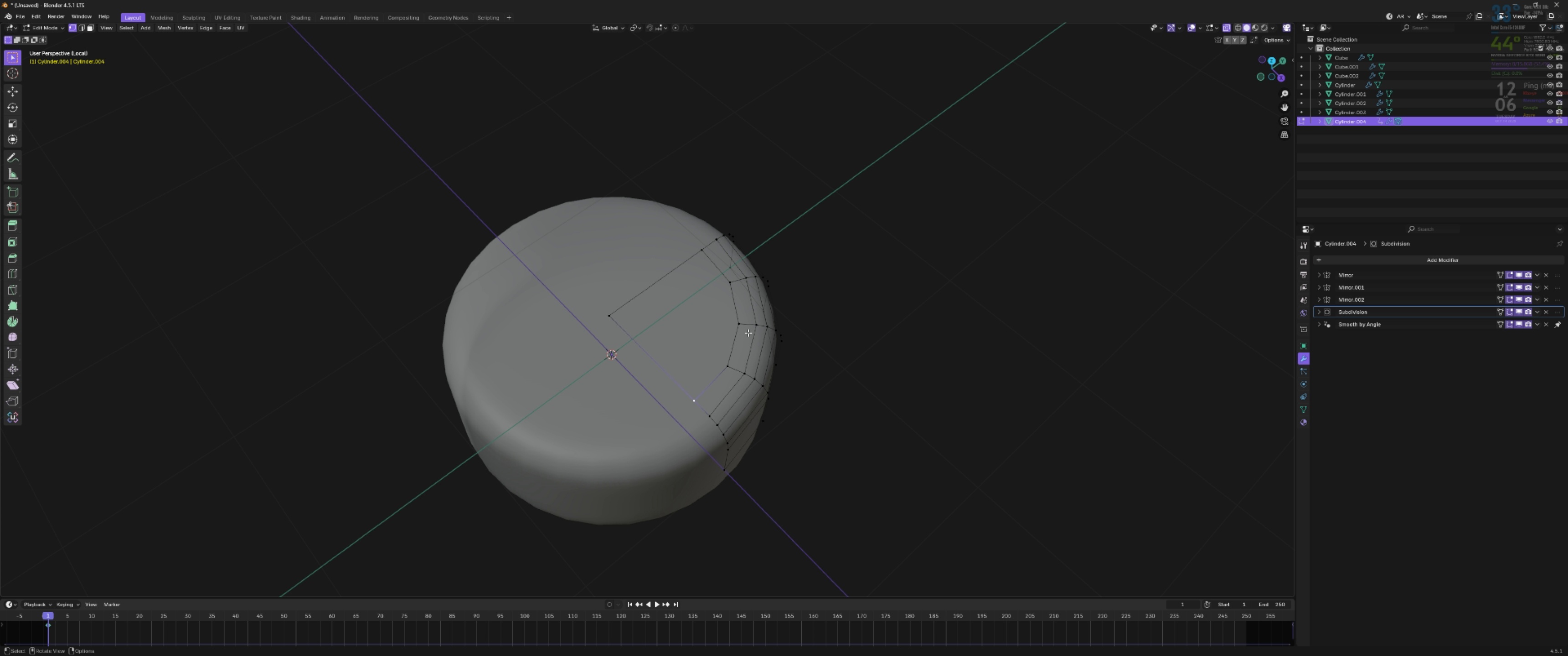 
key(Tab)
 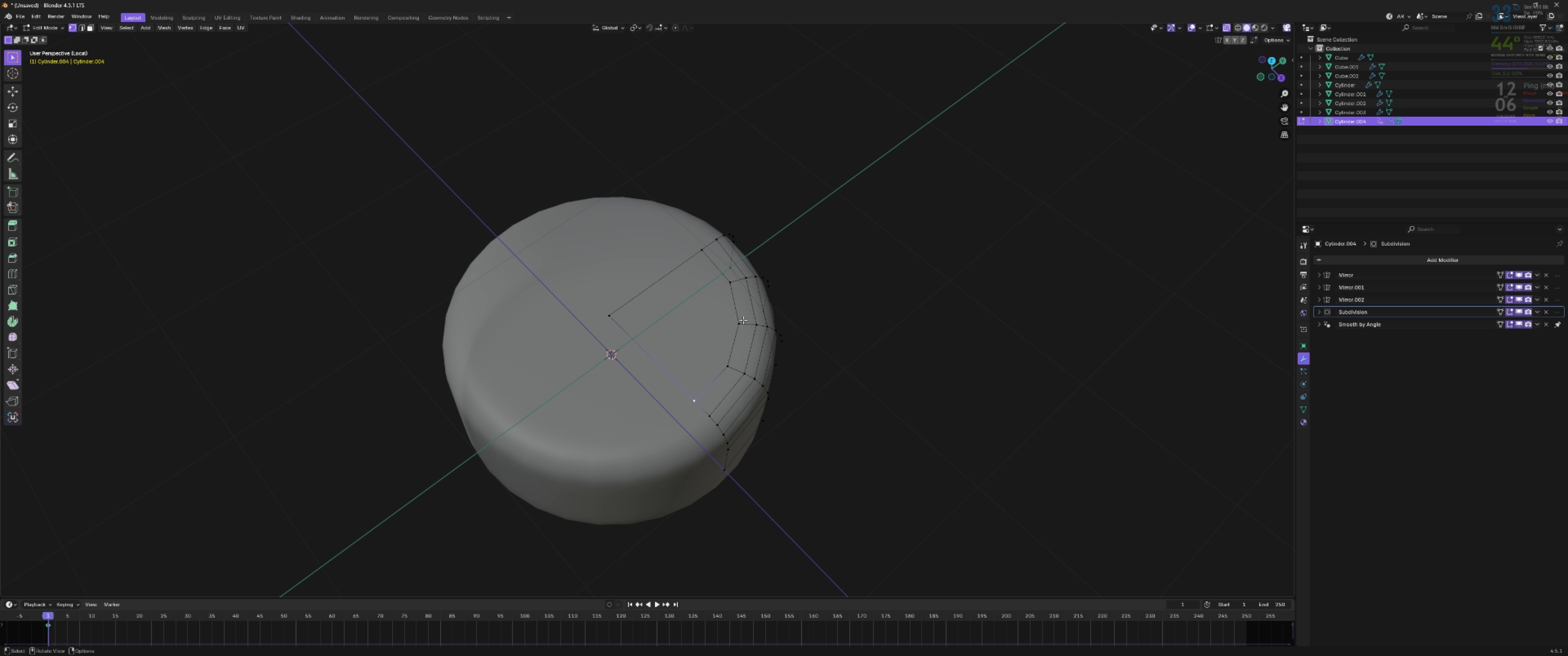 
scroll: coordinate [735, 308], scroll_direction: up, amount: 3.0
 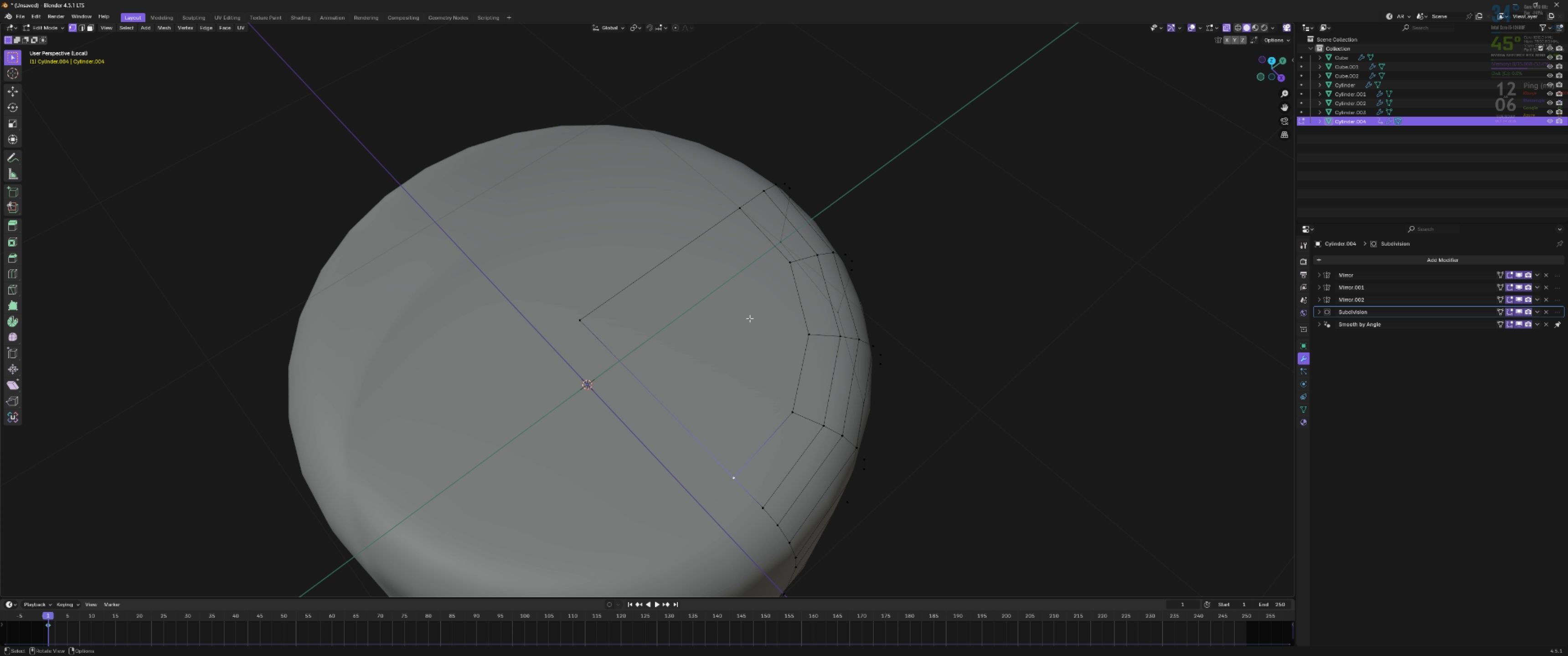 
key(3)
 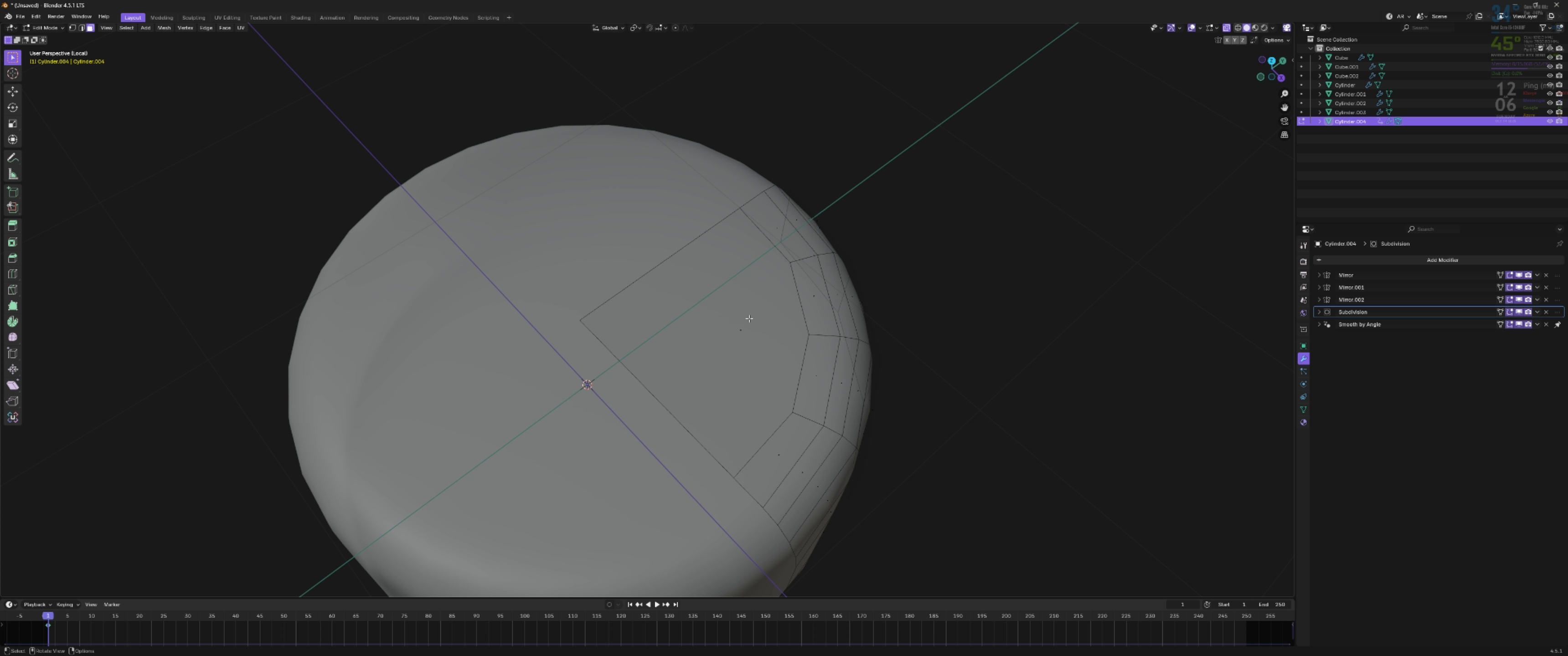 
left_click([749, 318])
 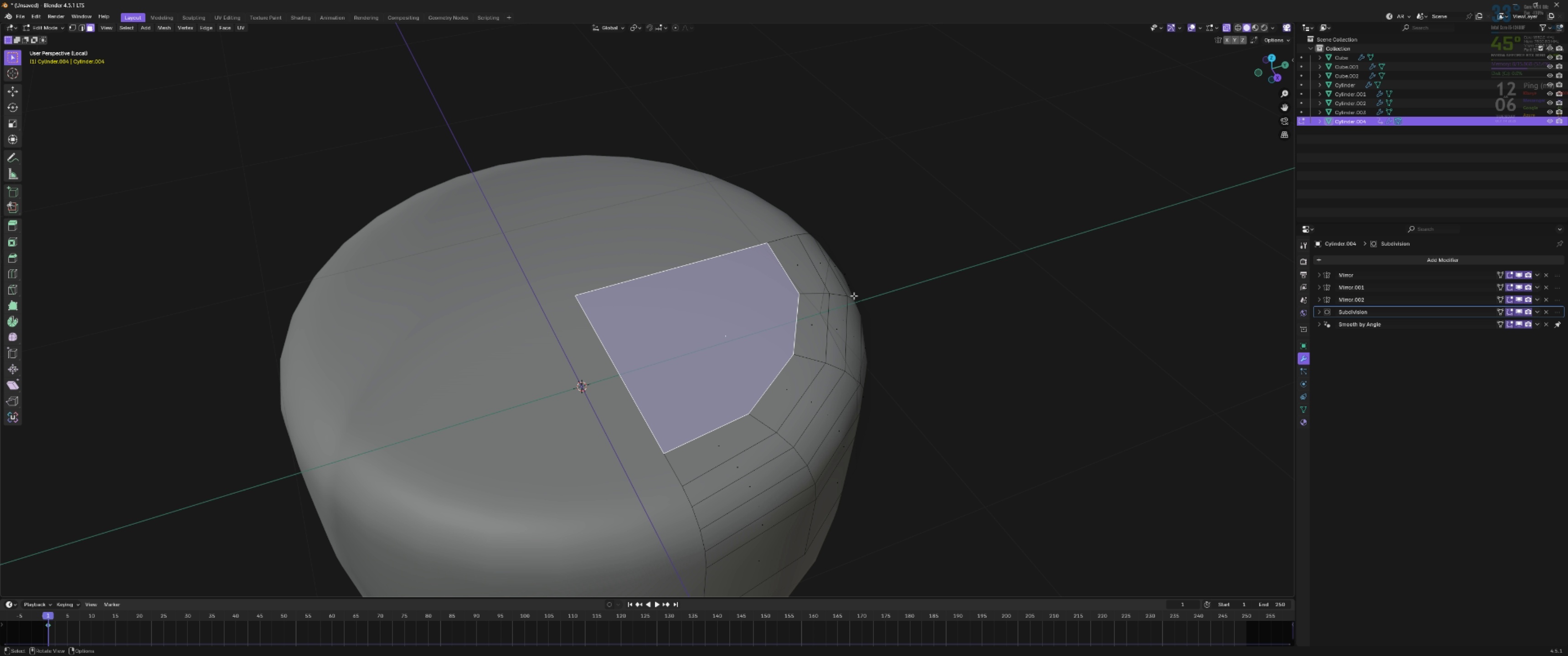 
key(E)
 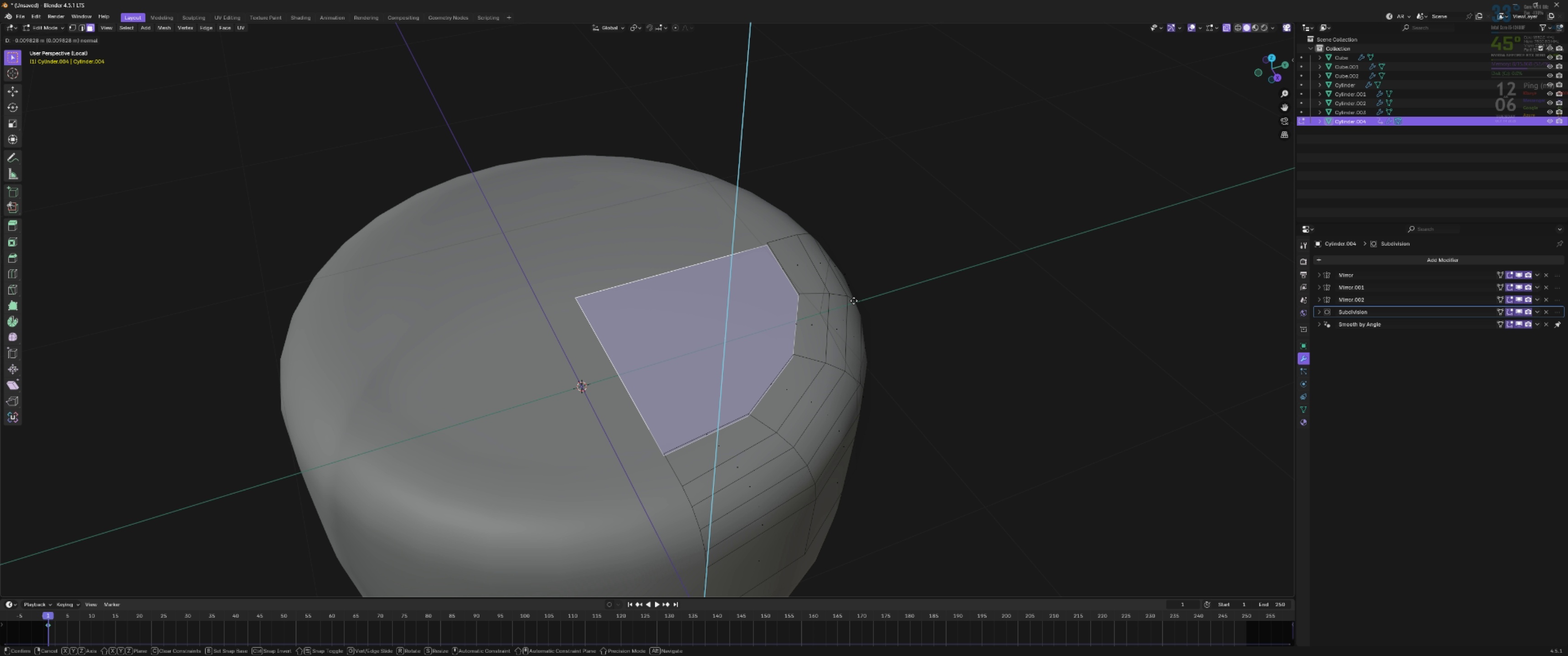 
hold_key(key=ShiftLeft, duration=1.5)
 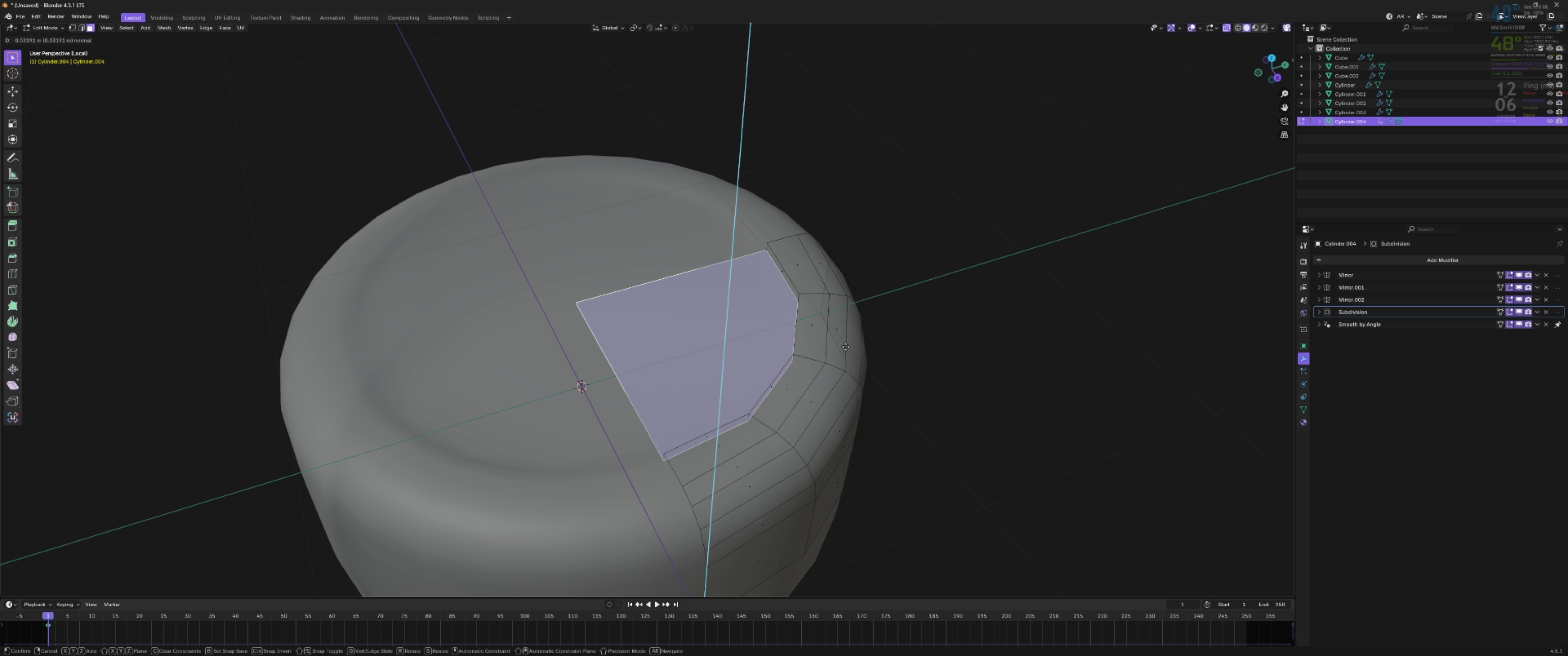 
hold_key(key=ShiftLeft, duration=1.51)
 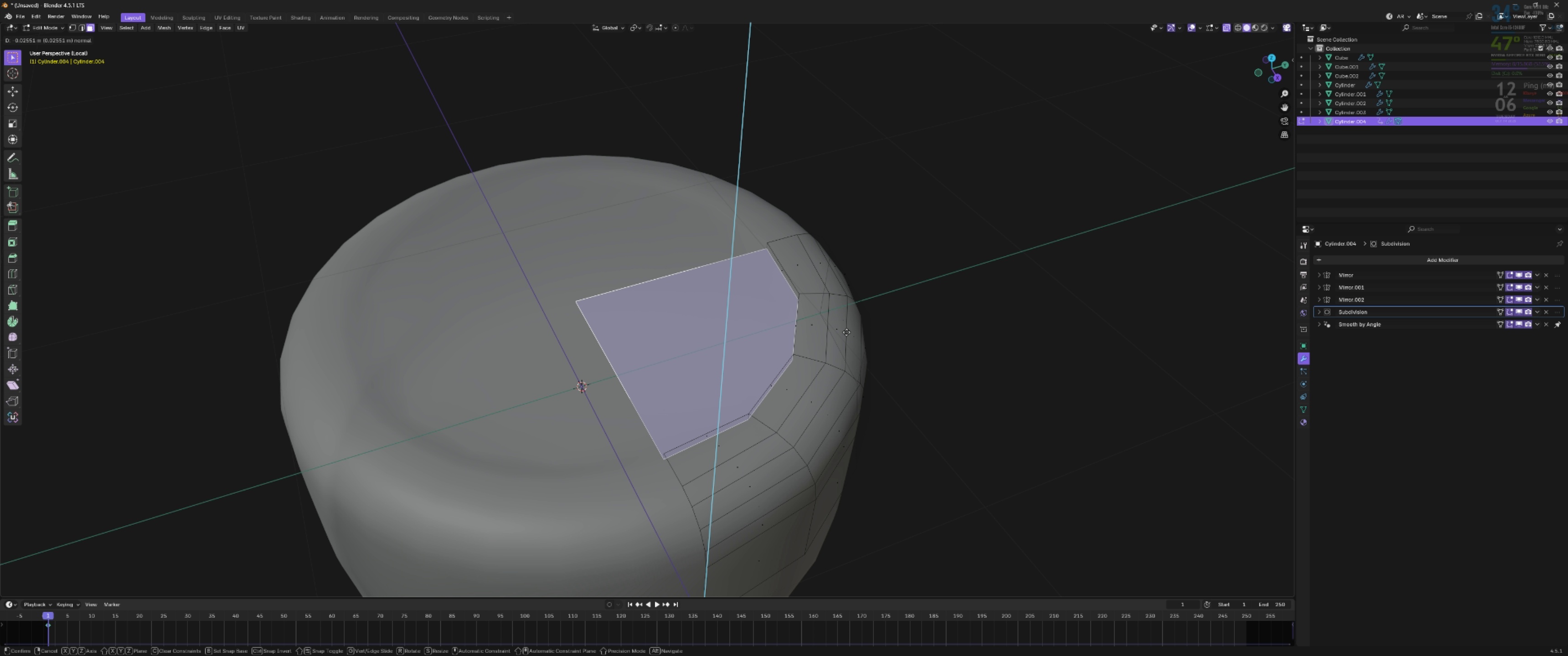 
hold_key(key=ShiftLeft, duration=1.52)
 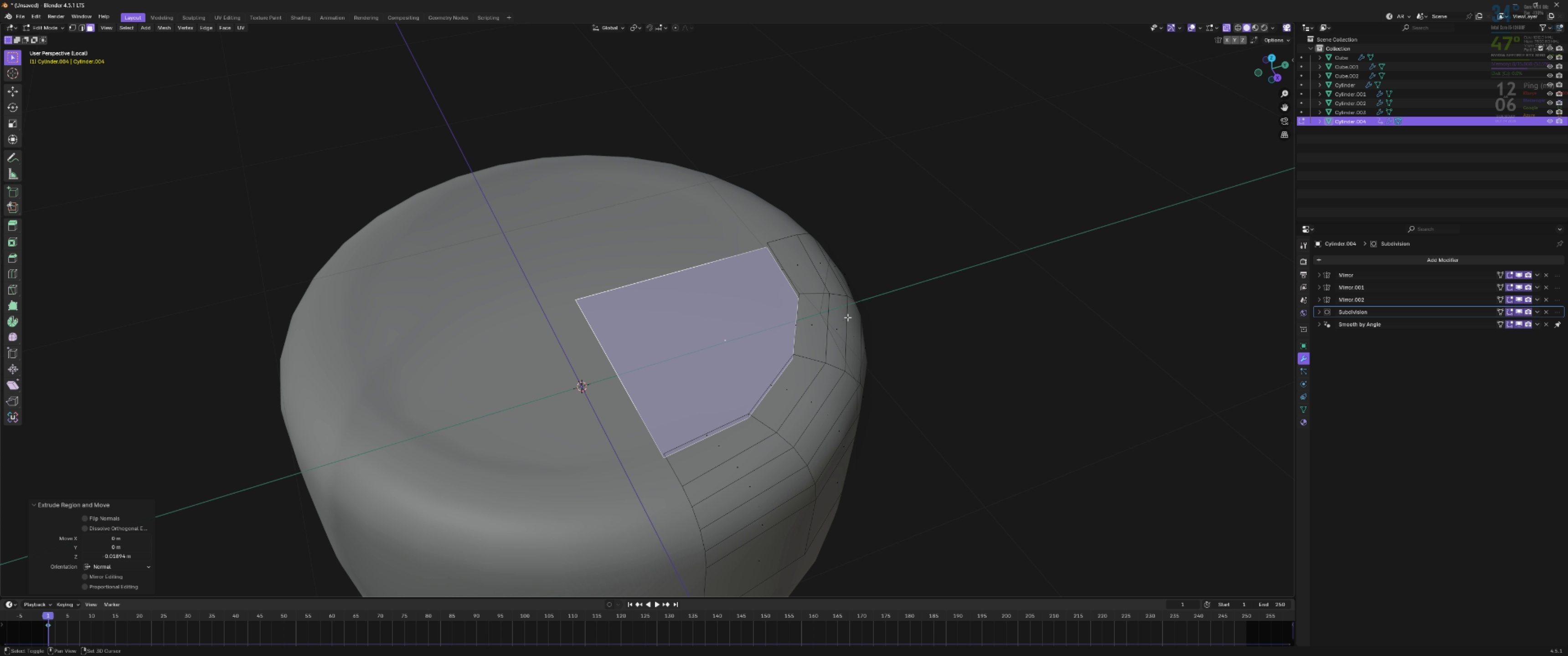 
hold_key(key=ShiftLeft, duration=0.58)
left_click([847, 317])
 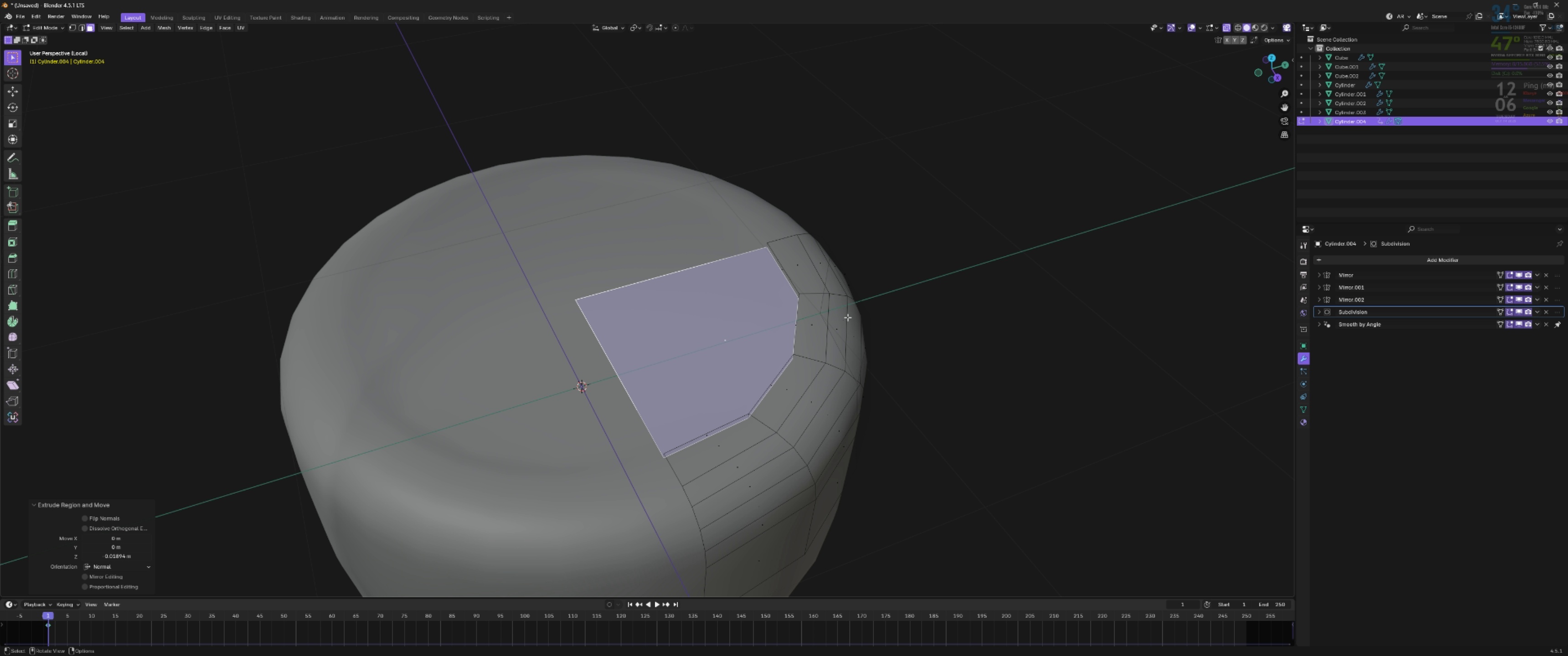 
type(gz)
 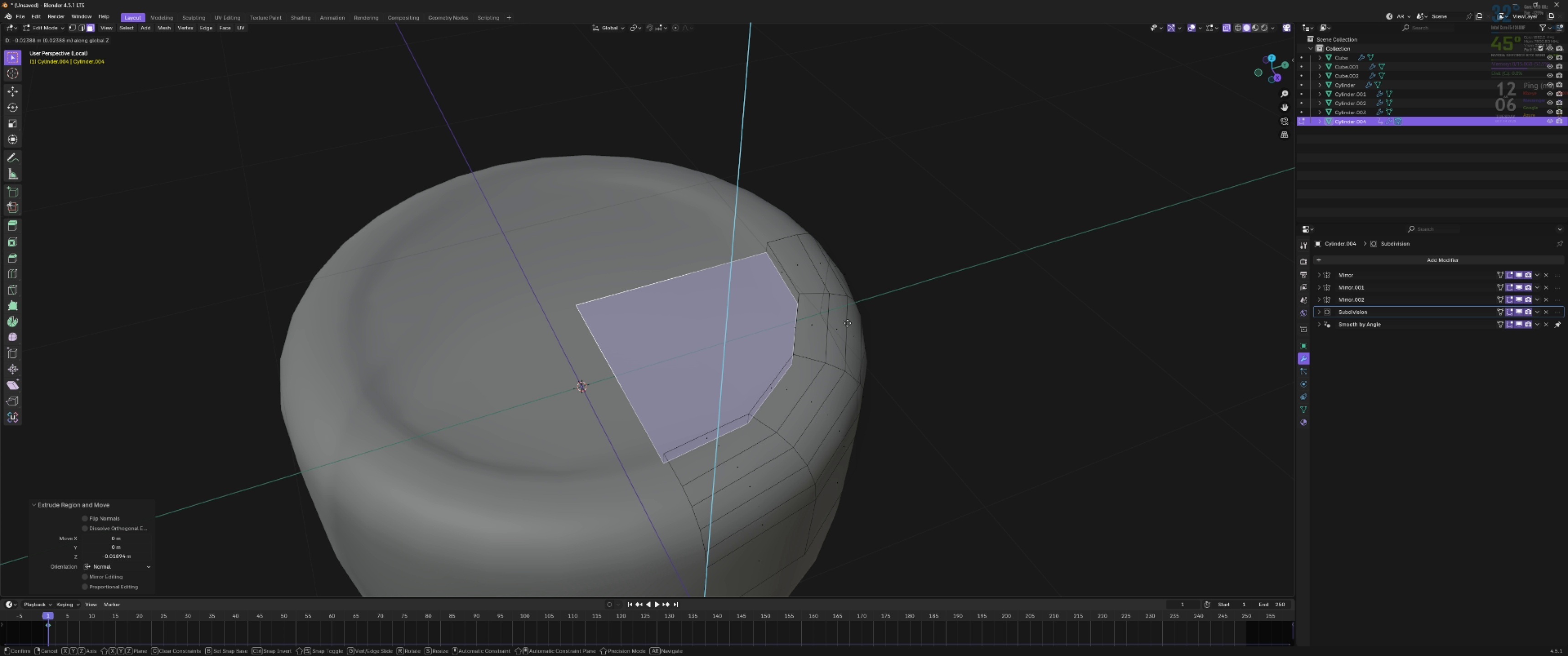 
hold_key(key=ShiftLeft, duration=1.52)
 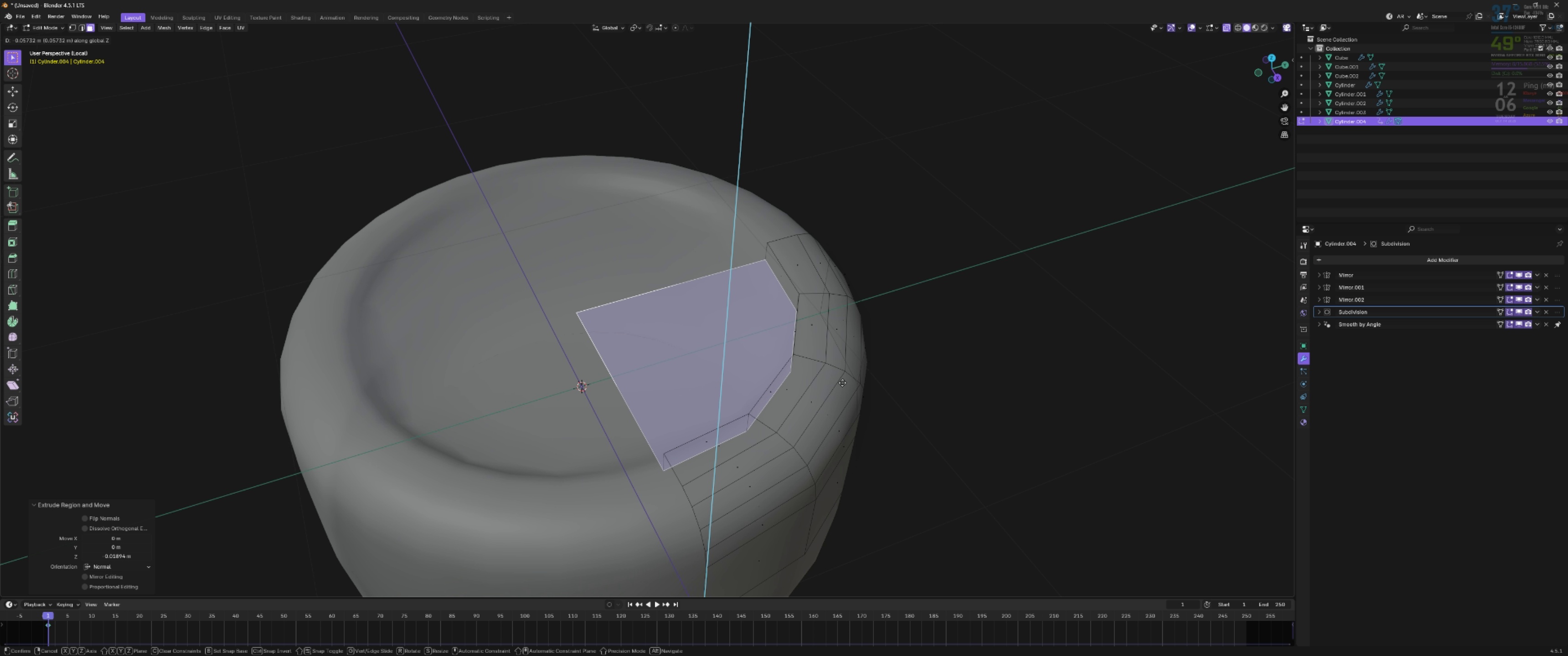 
hold_key(key=ShiftLeft, duration=1.52)
 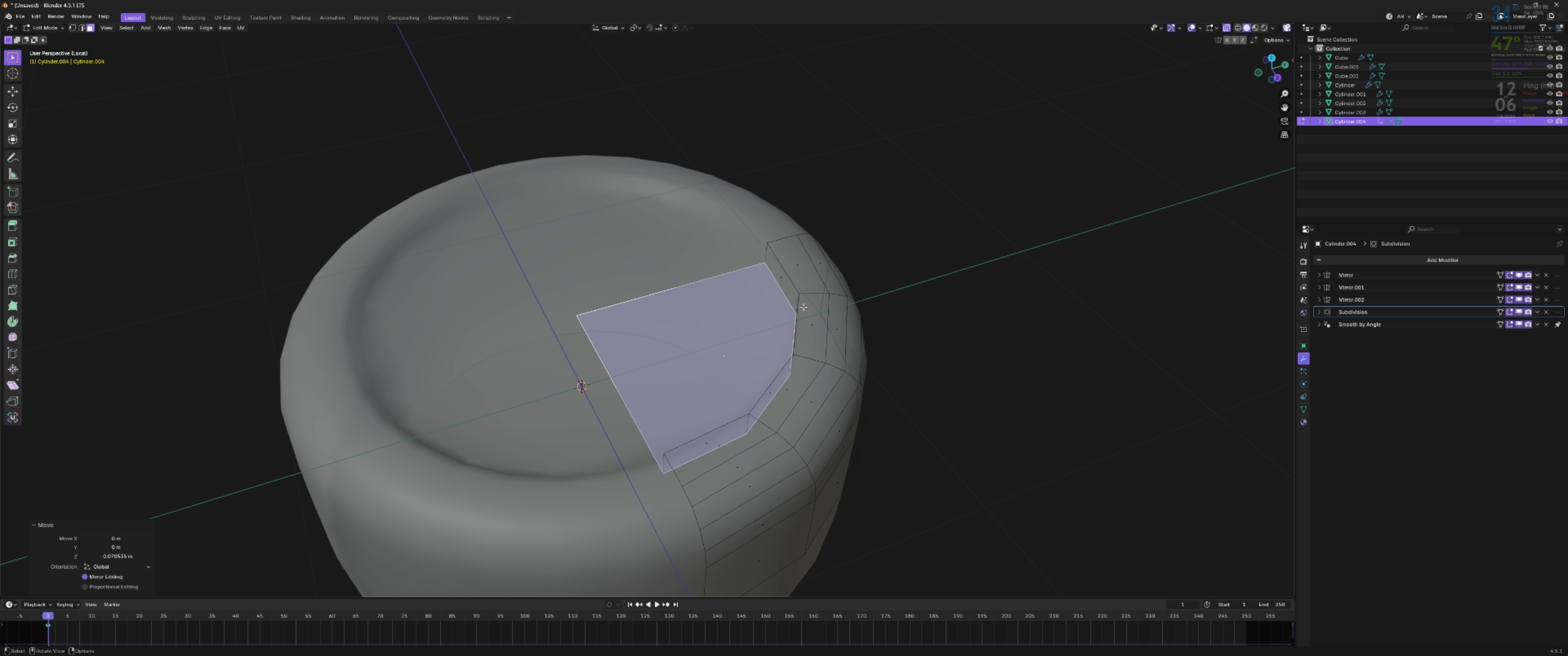 
hold_key(key=ShiftLeft, duration=0.34)
left_click([838, 410])
 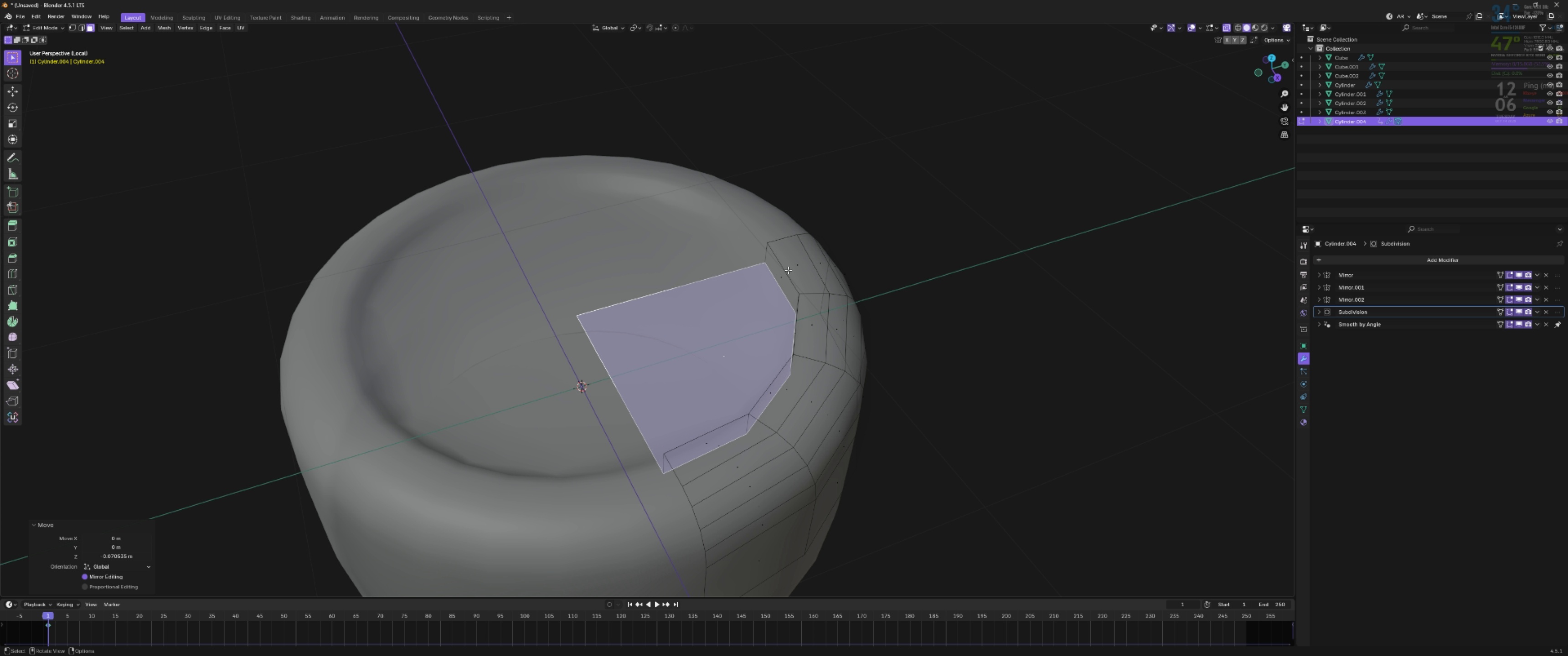 
hold_key(key=AltLeft, duration=0.87)
left_click([787, 272])
 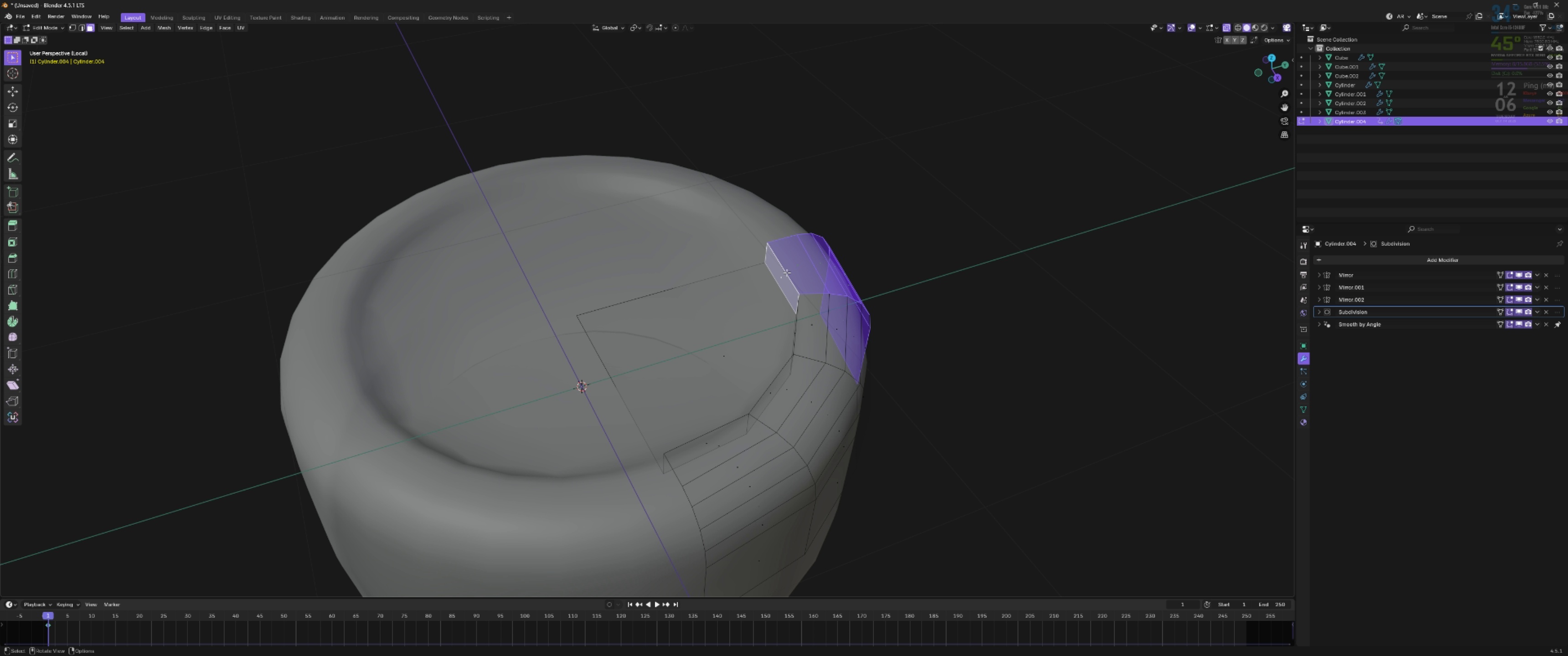 
key(2)
 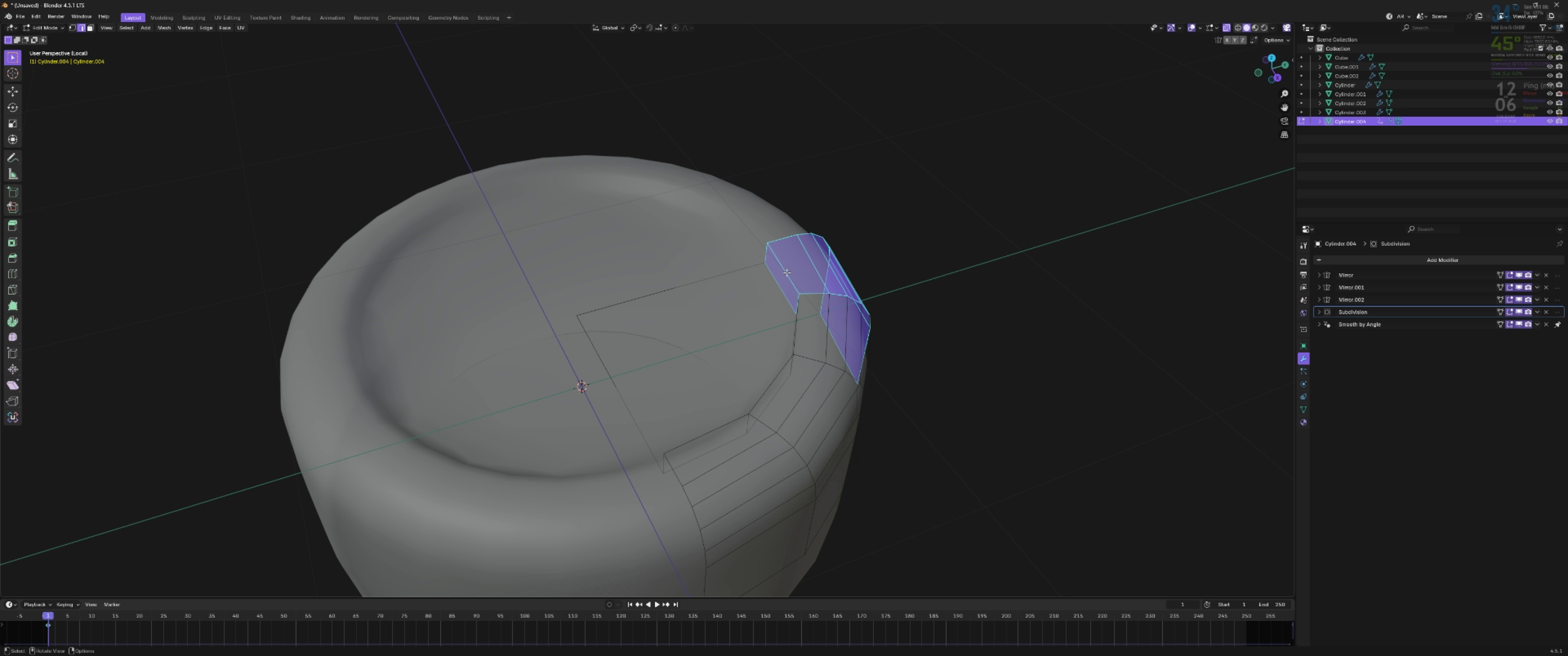 
hold_key(key=AltLeft, duration=0.49)
left_click([787, 272])
 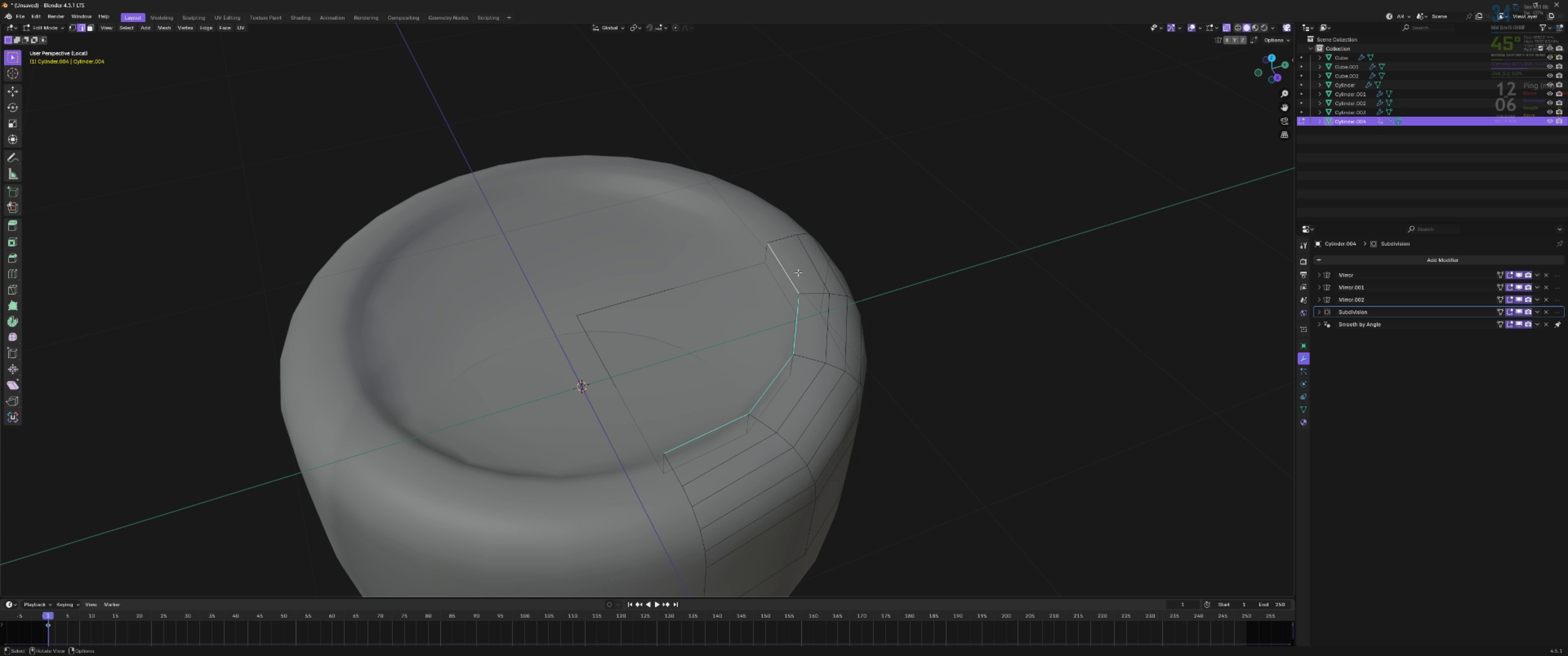 
key(Control+B)
 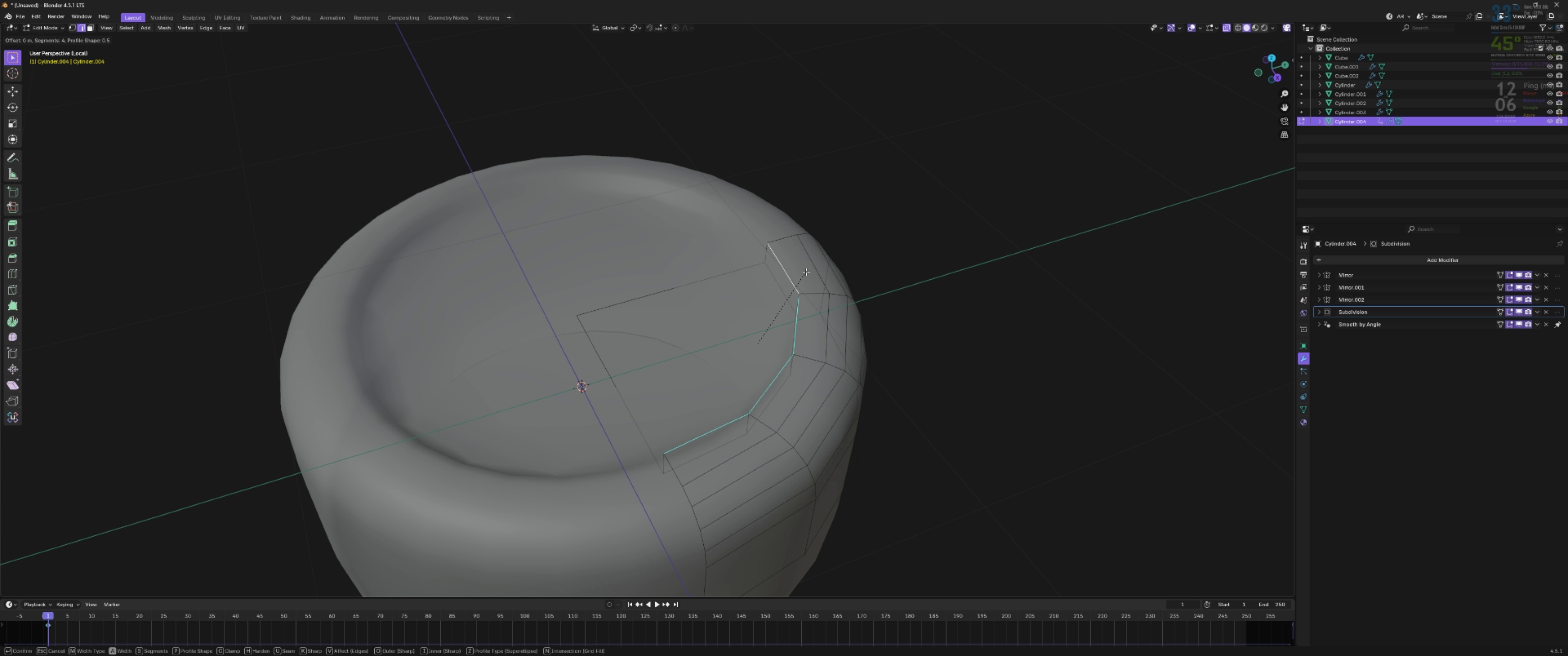 
hold_key(key=ShiftLeft, duration=1.53)
 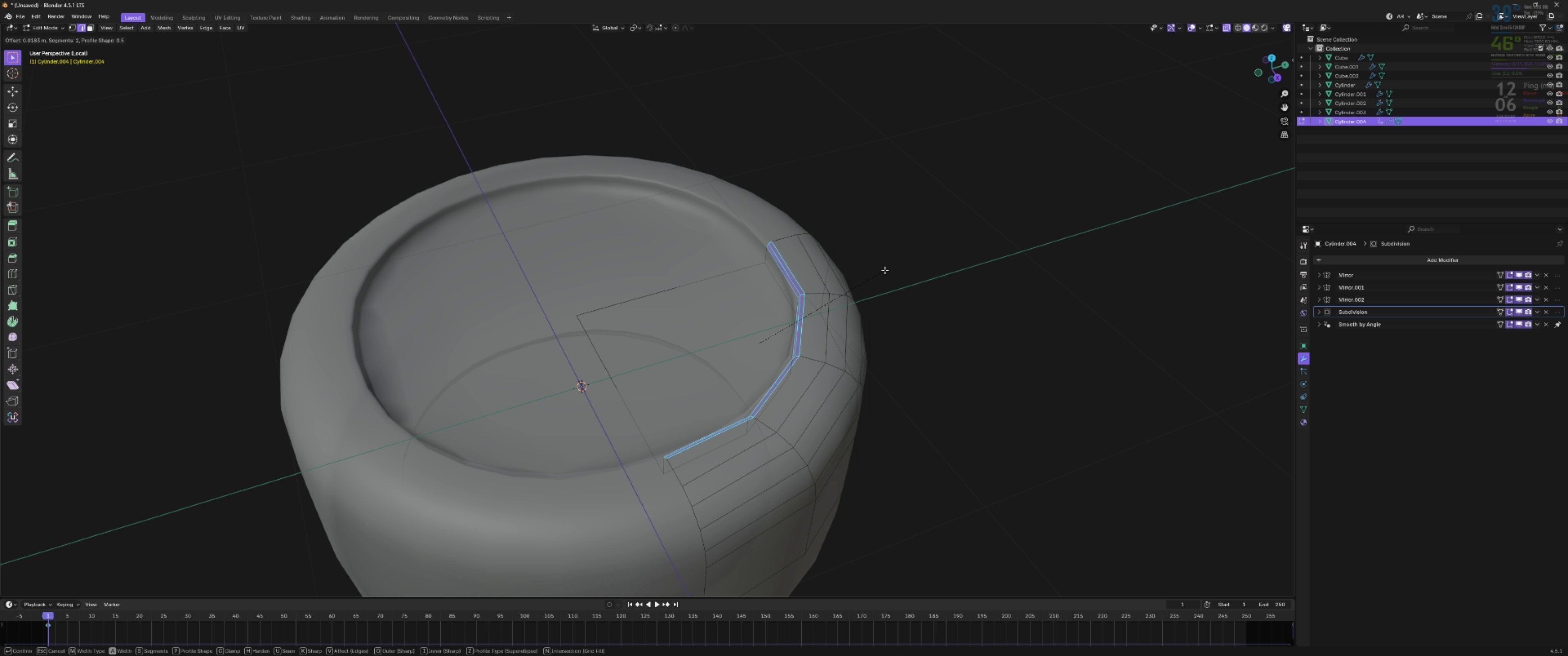 
hold_key(key=ShiftLeft, duration=1.52)
scroll: coordinate [885, 270], scroll_direction: down, amount: 2.0
 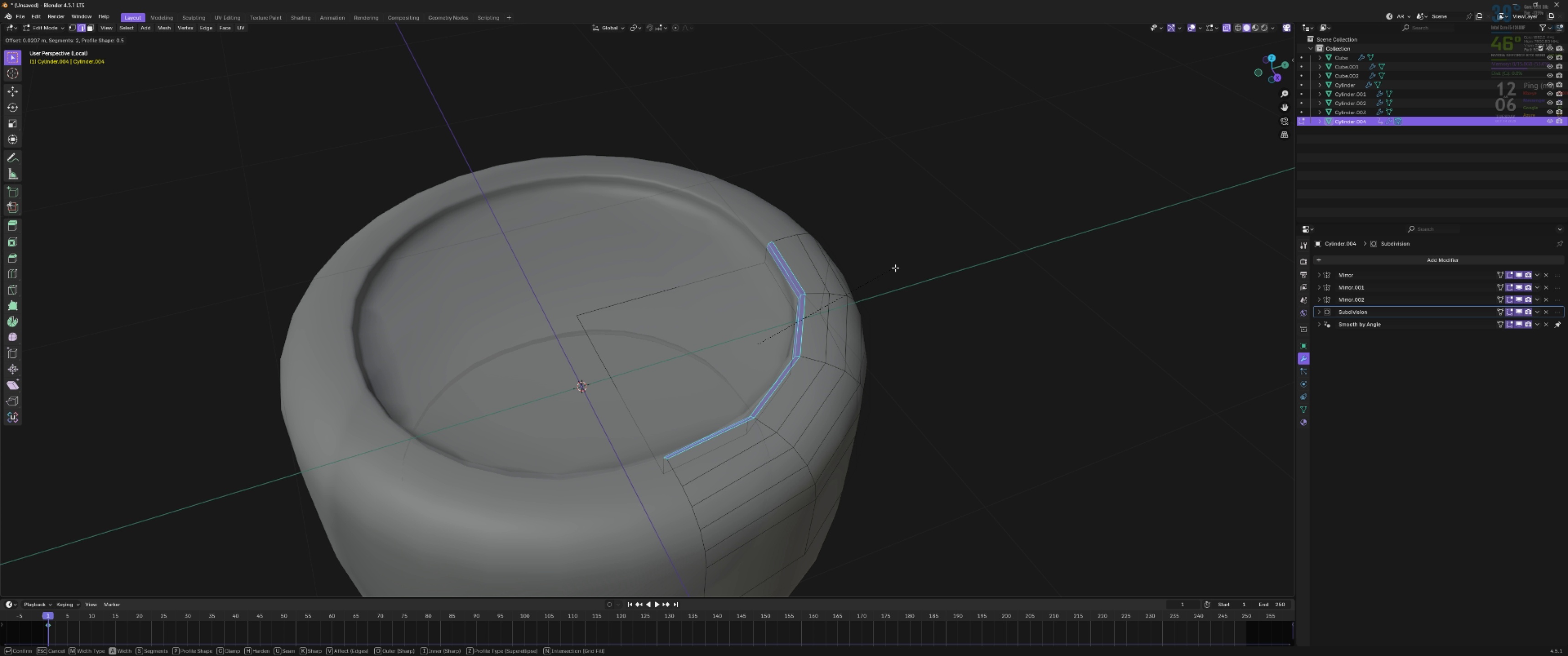 
hold_key(key=ShiftLeft, duration=1.52)
 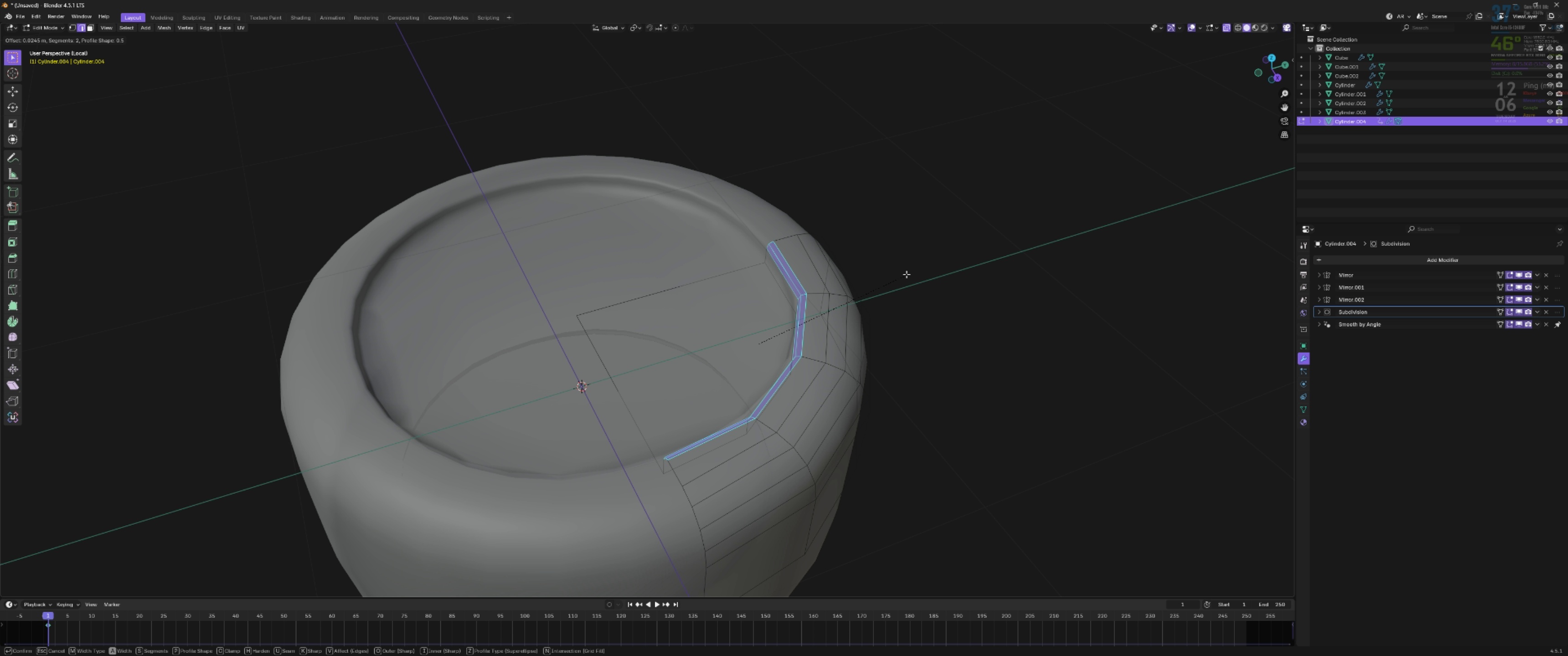 
hold_key(key=ShiftLeft, duration=1.37)
left_click([889, 277])
 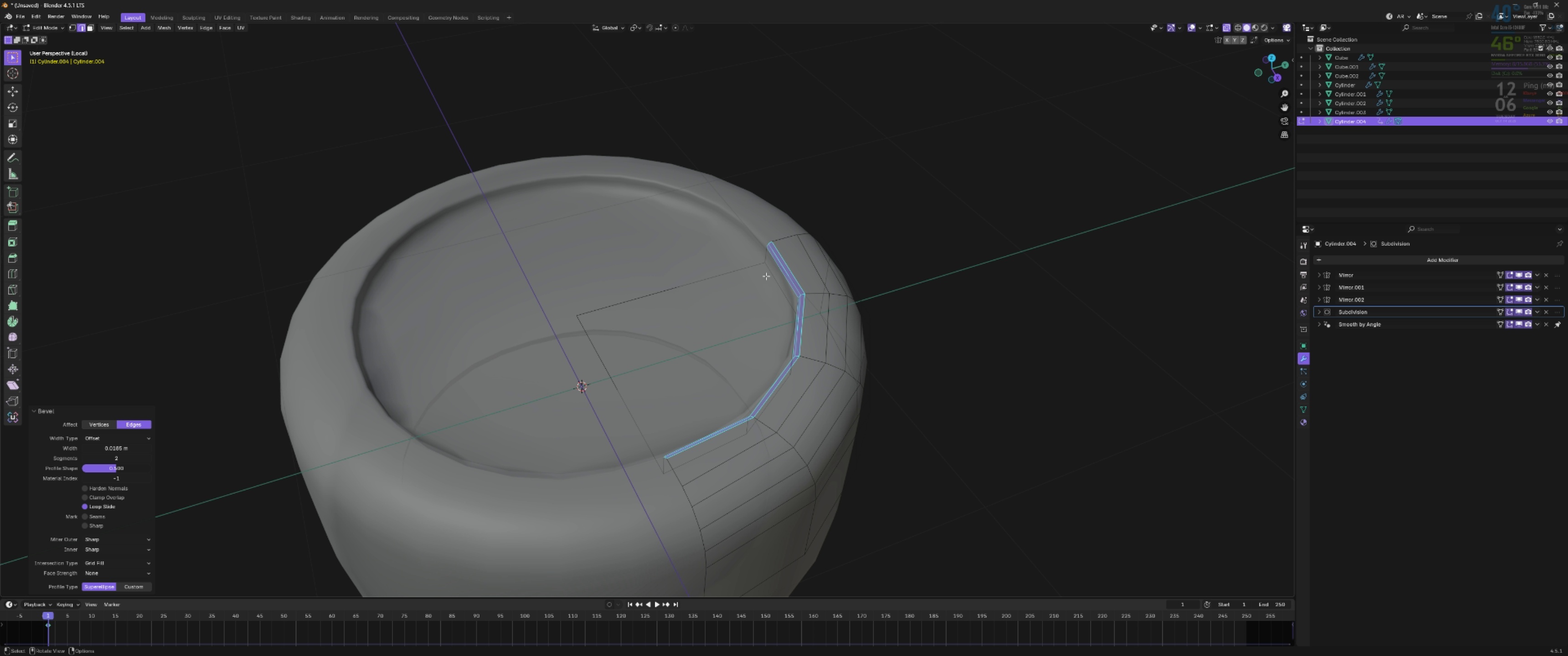 
hold_key(key=AltLeft, duration=0.49)
left_click([769, 277])
 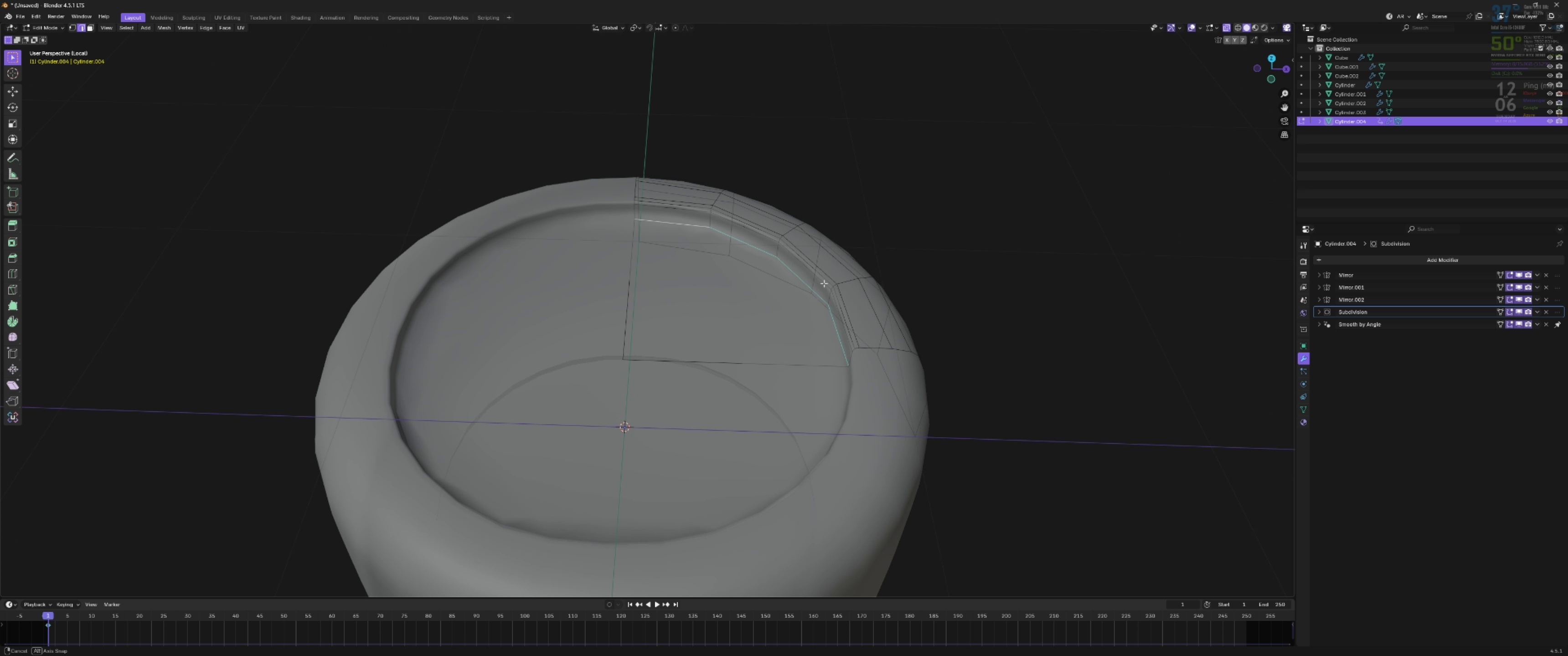 
scroll: coordinate [829, 282], scroll_direction: up, amount: 1.0
 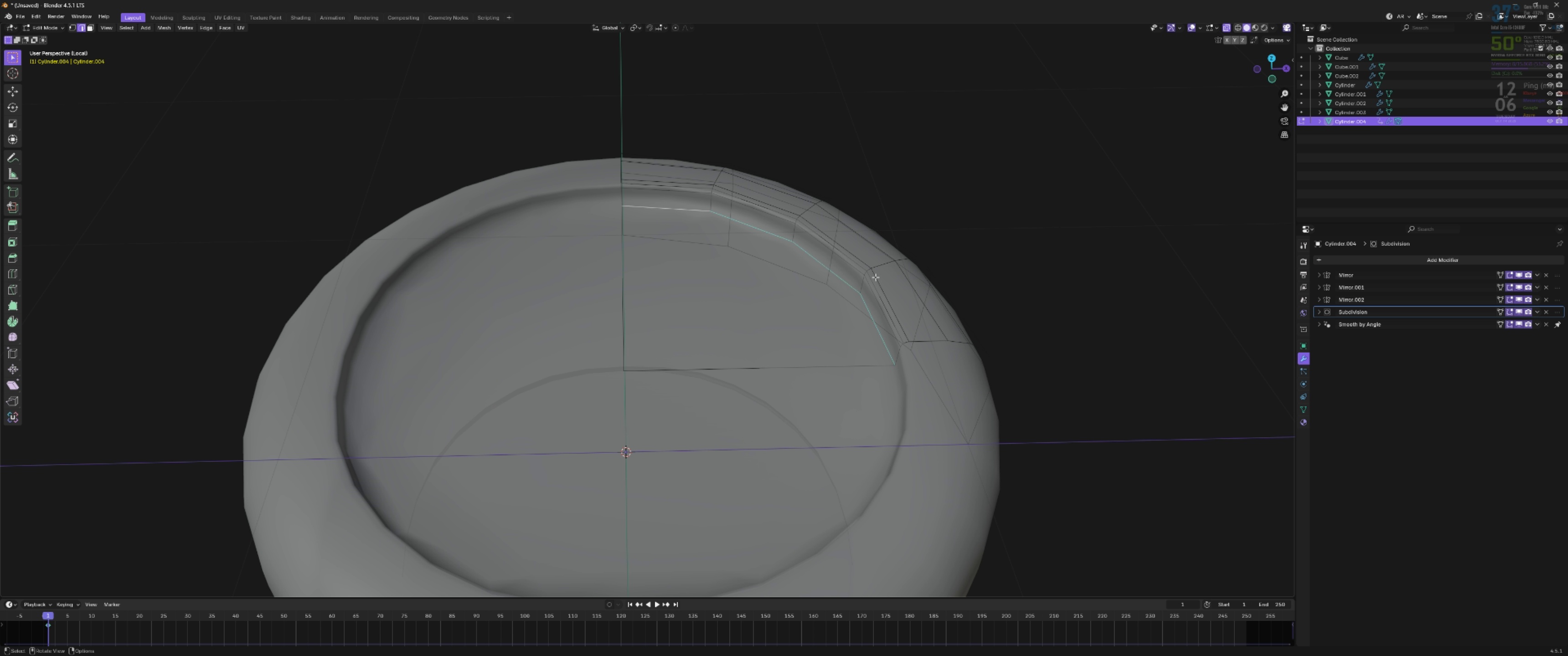 
key(Control+B)
 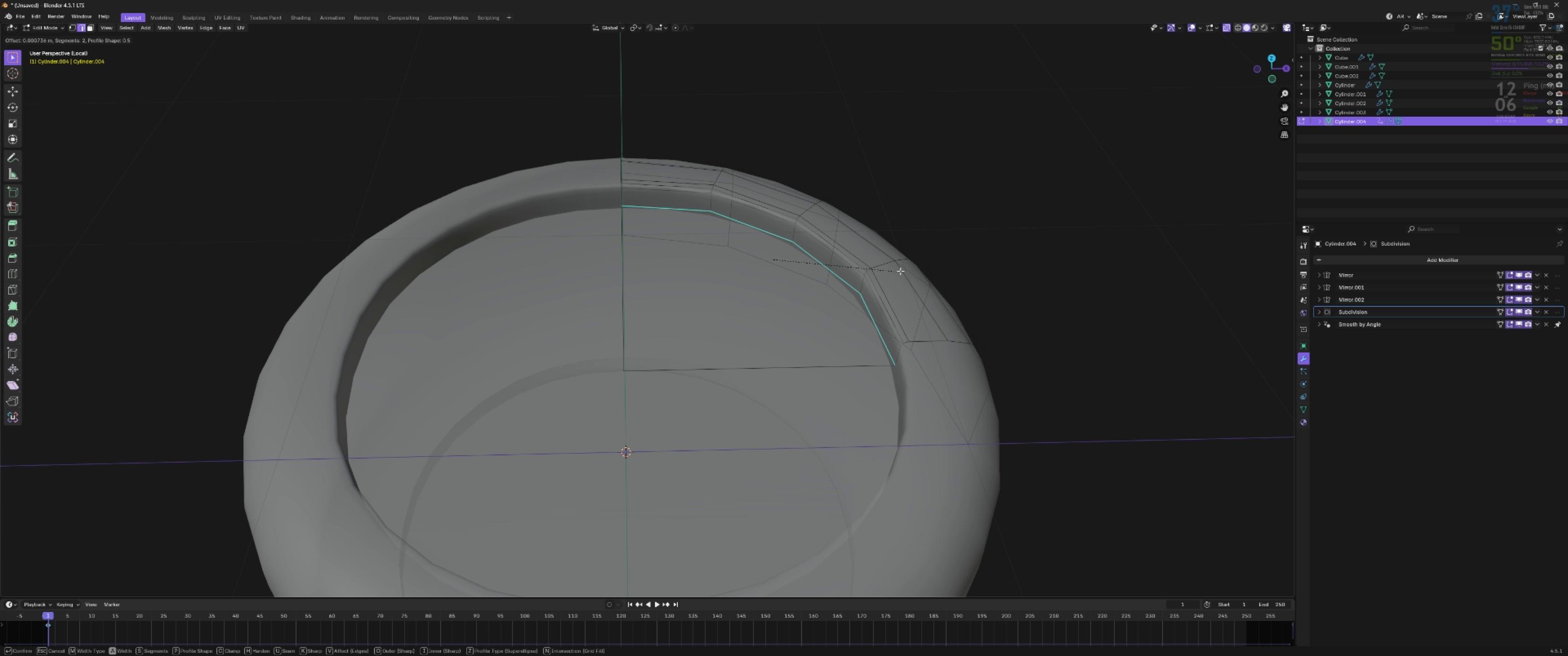 
hold_key(key=ShiftLeft, duration=1.5)
 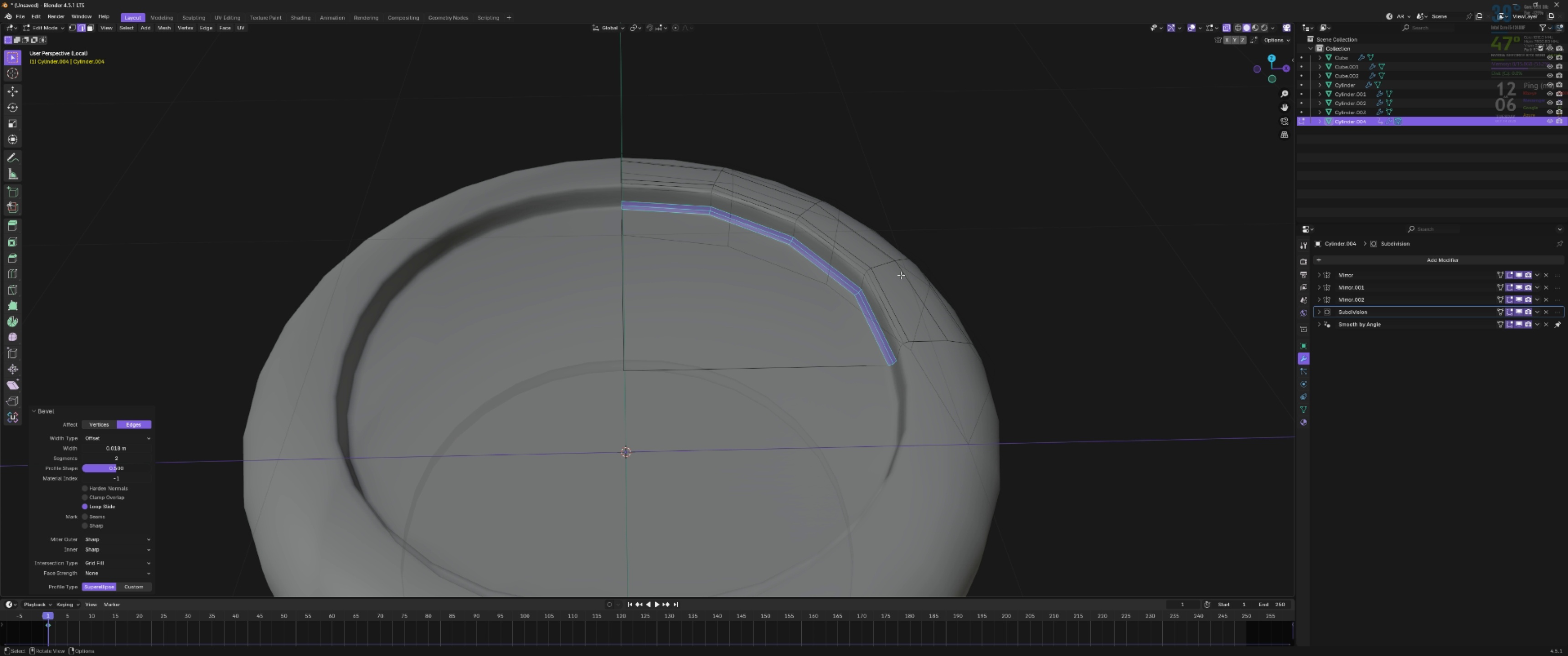 
hold_key(key=ShiftLeft, duration=0.38)
left_click([935, 268])
 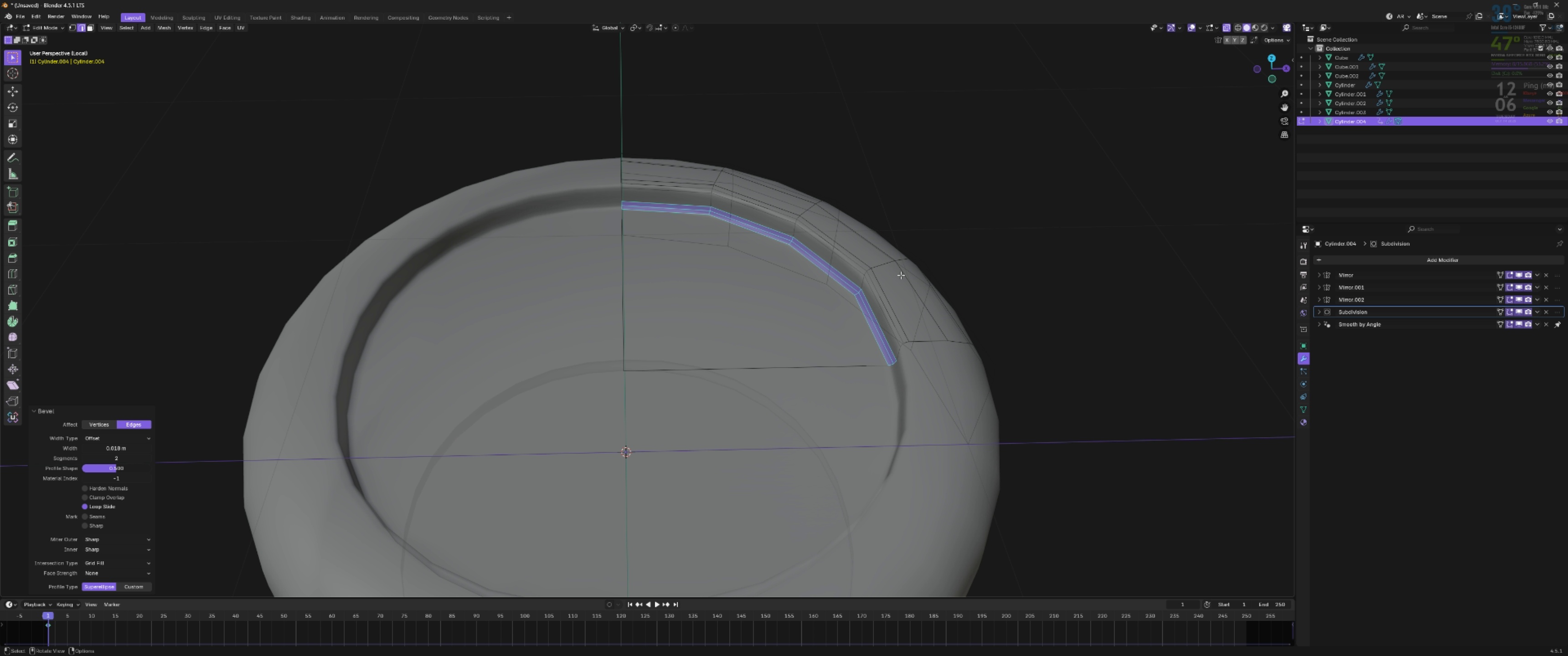 
key(Tab)
 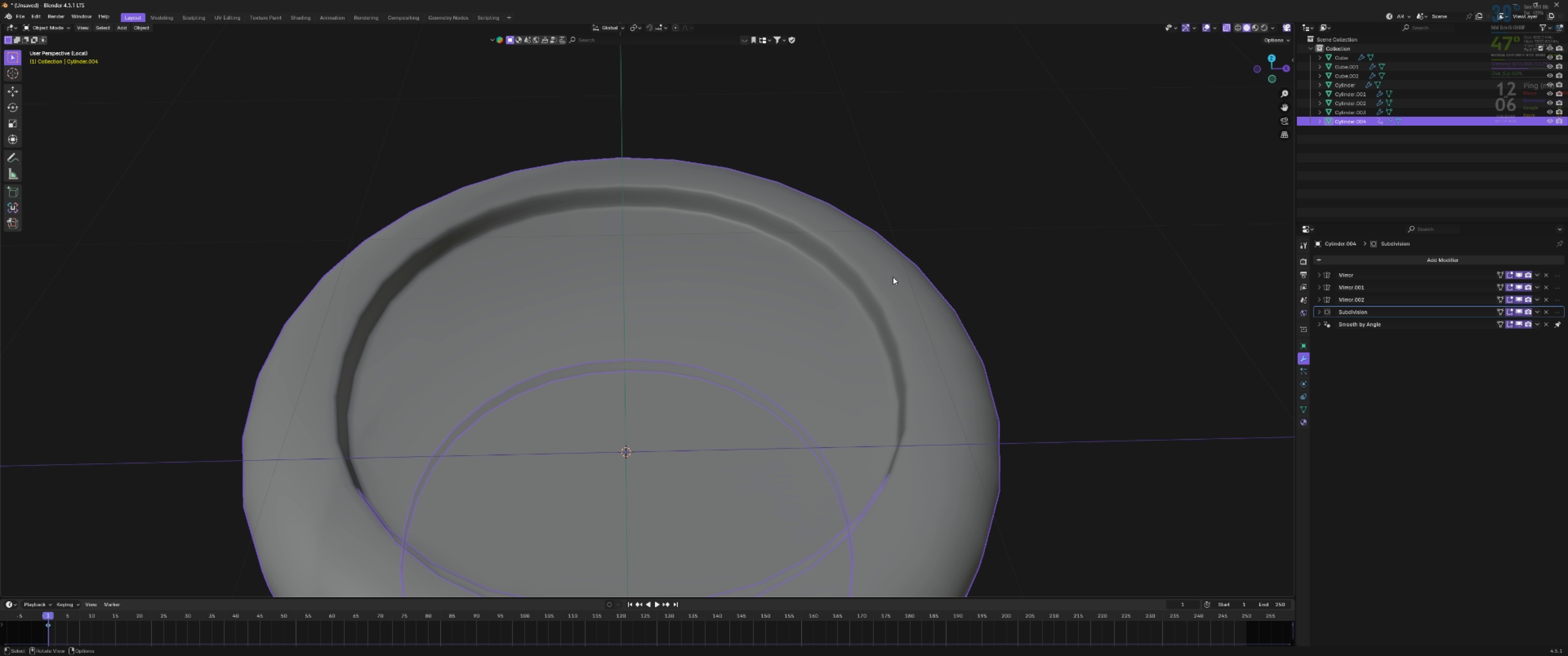 
scroll: coordinate [893, 277], scroll_direction: down, amount: 3.0
 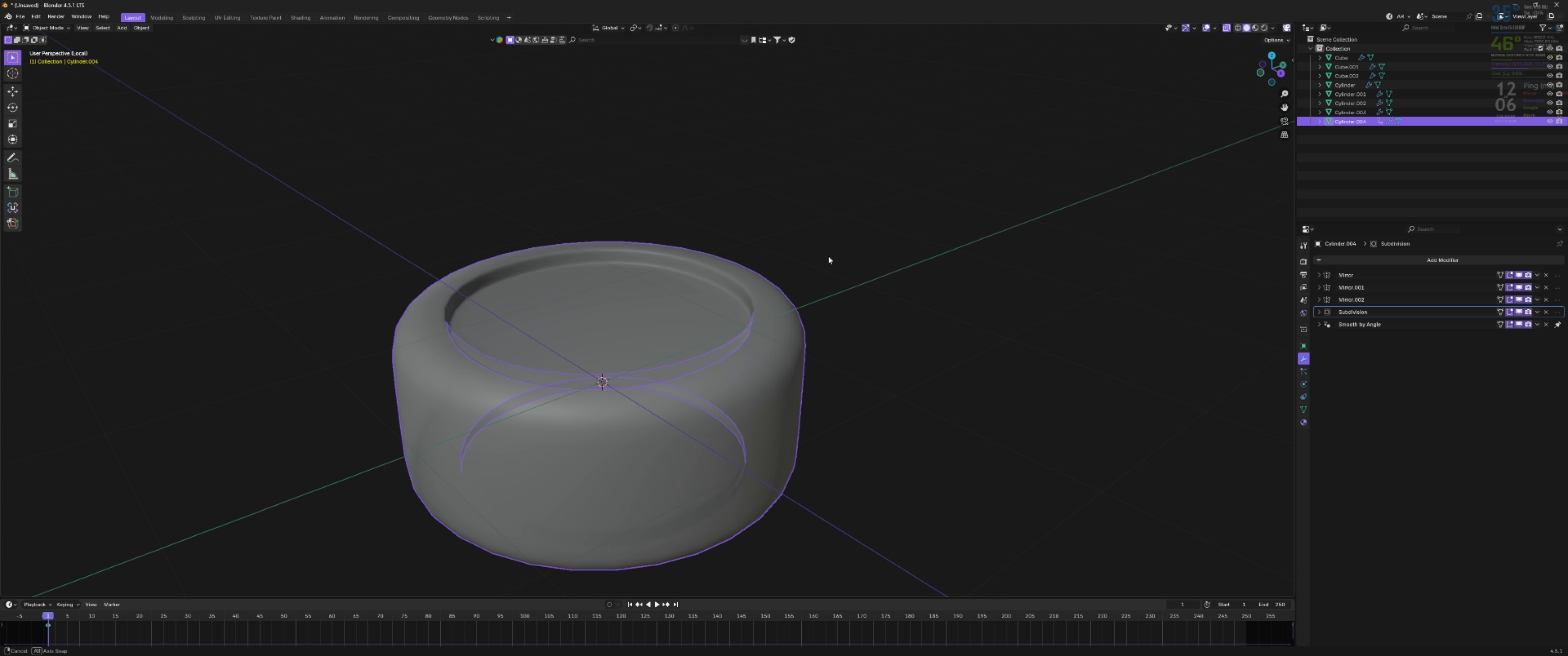 
scroll: coordinate [832, 288], scroll_direction: up, amount: 3.0
 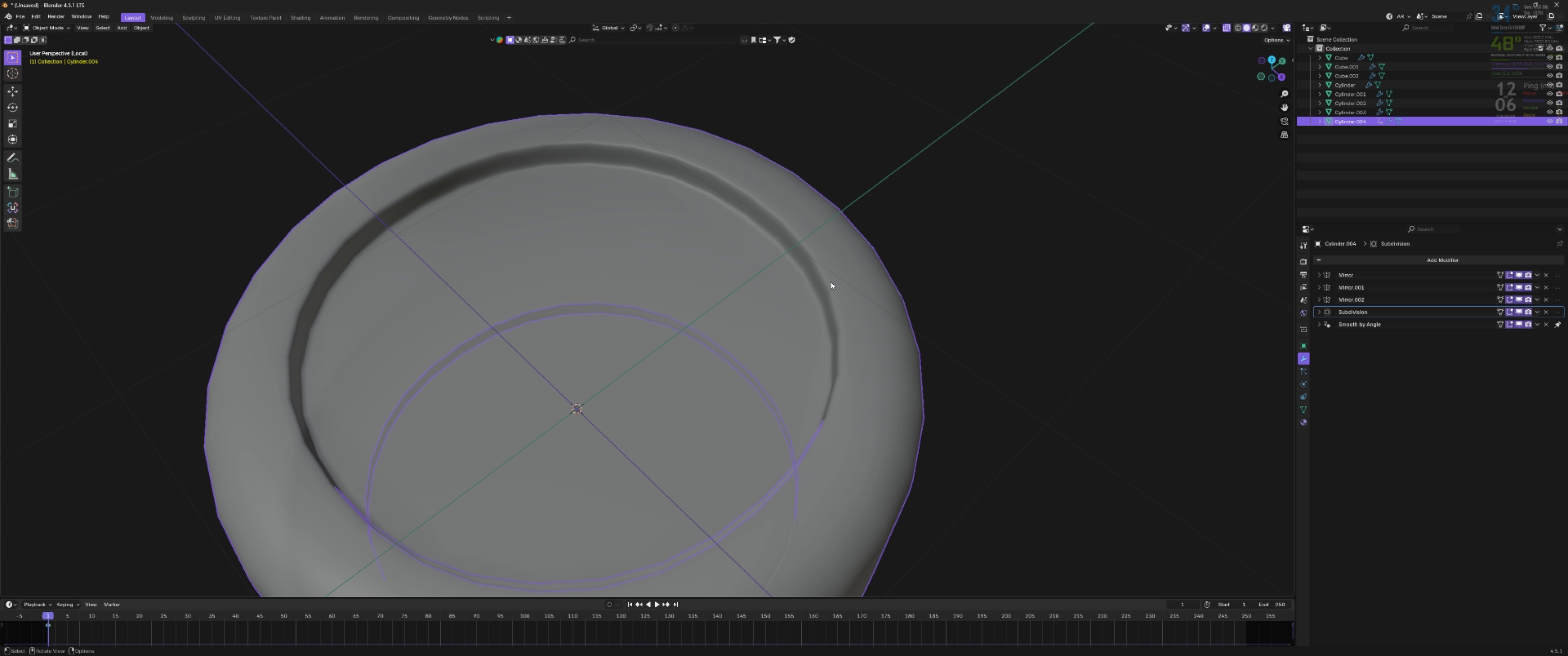 
key(Tab)
 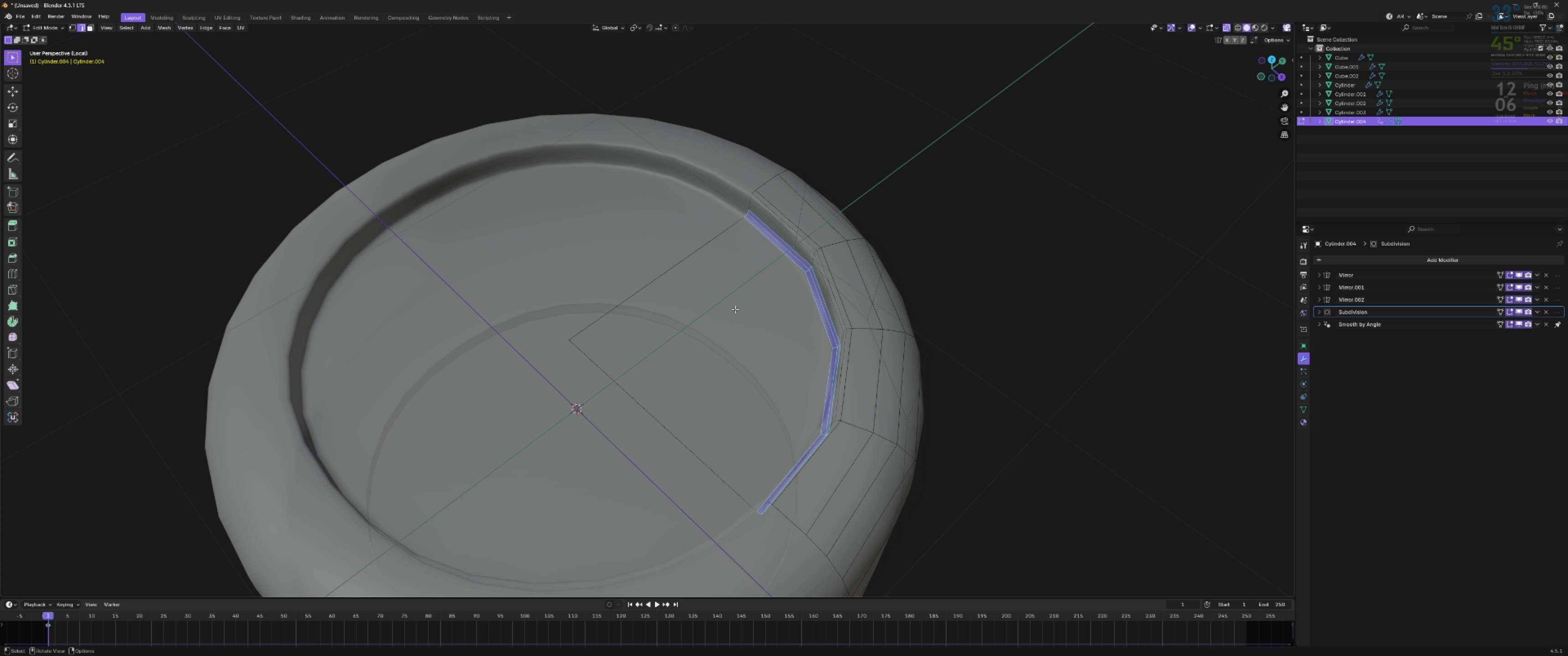 
wait(11.28)
 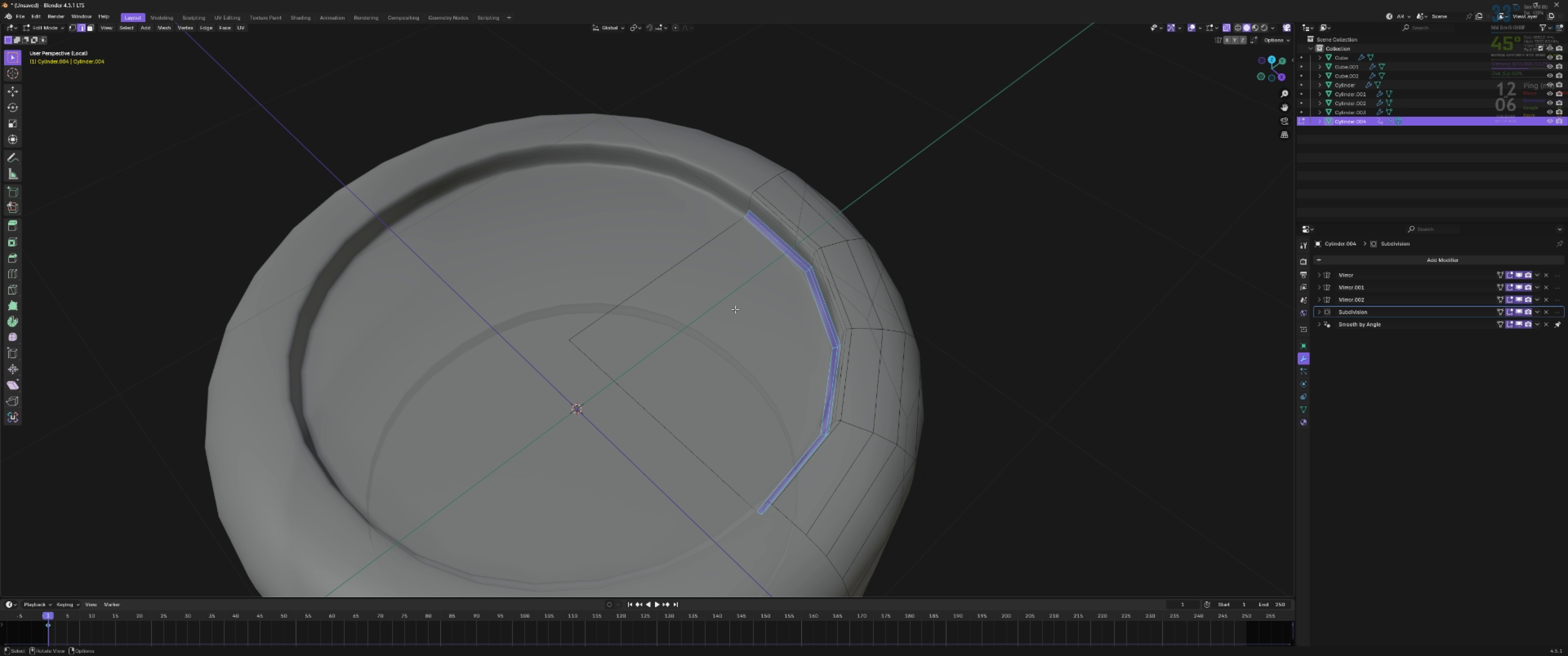 
key(I)
 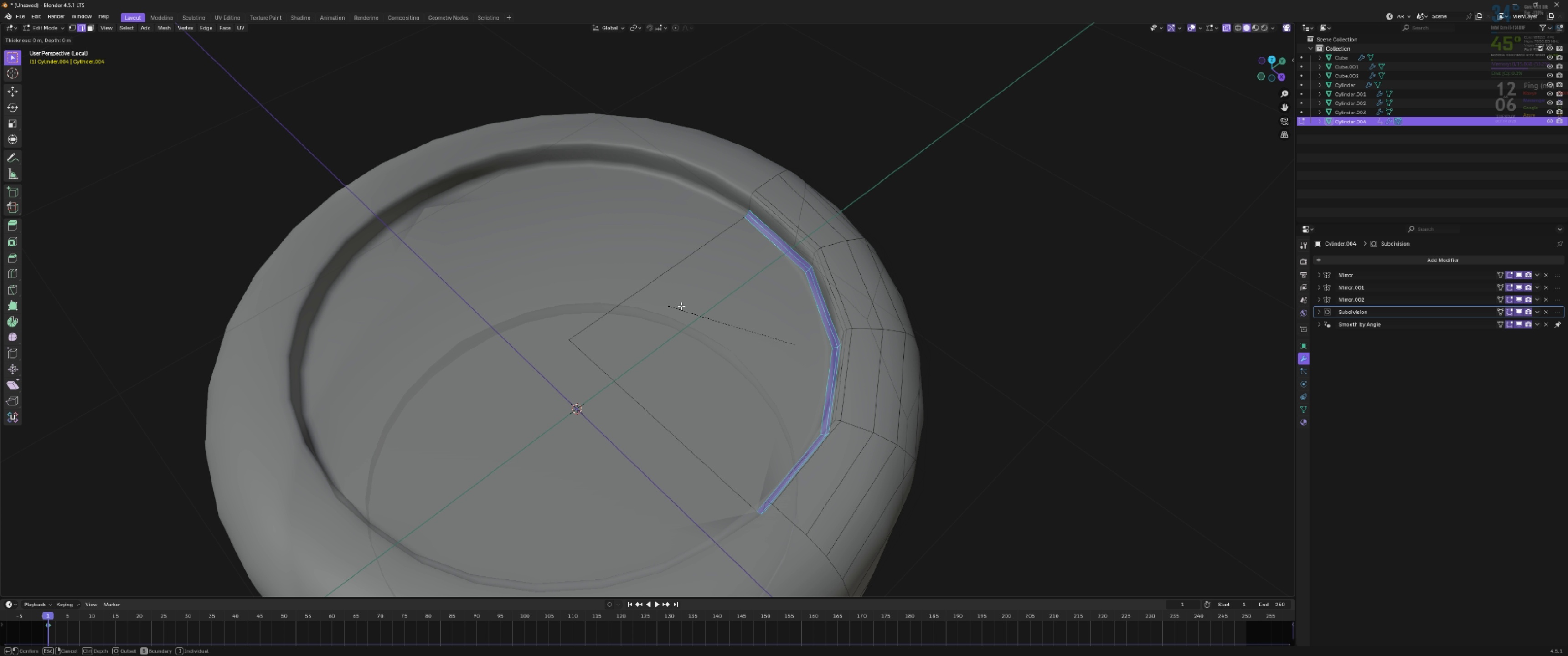 
key(Control+ControlLeft)
 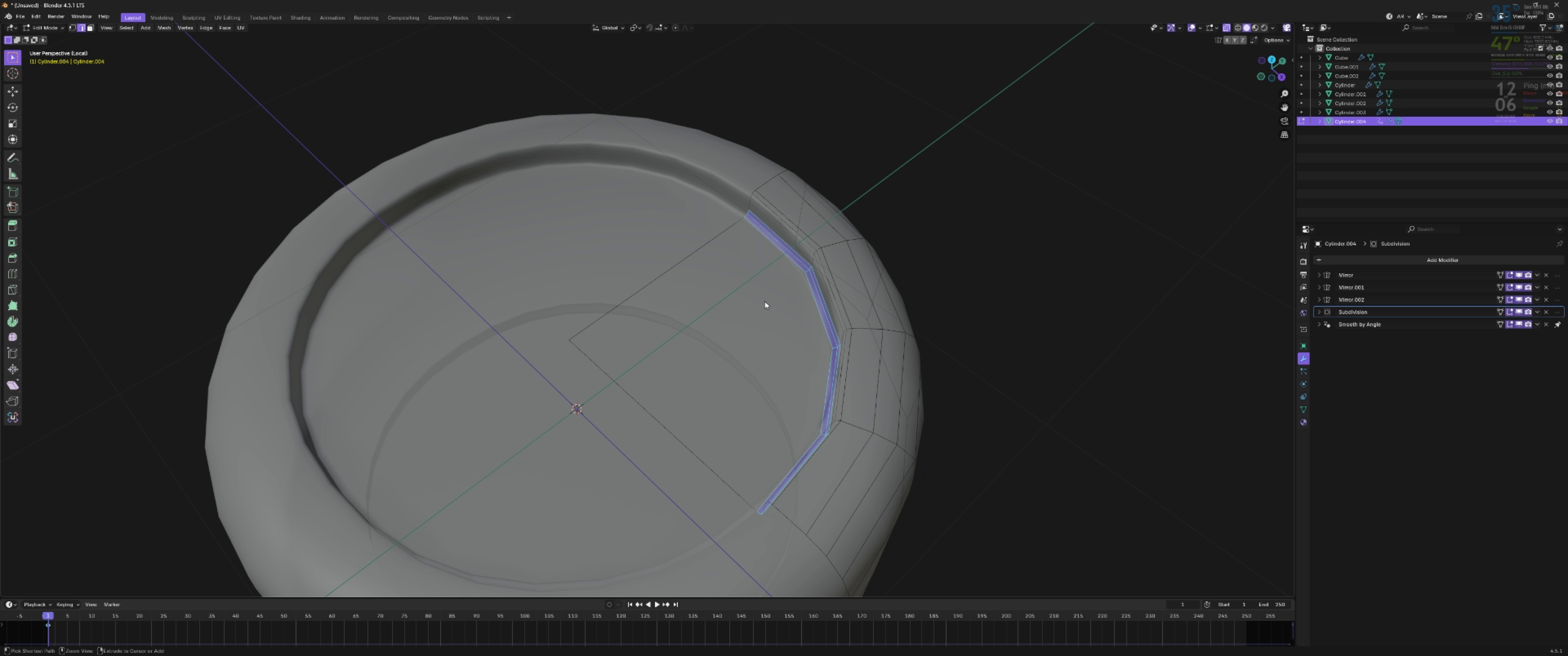 
key(Control+Z)
 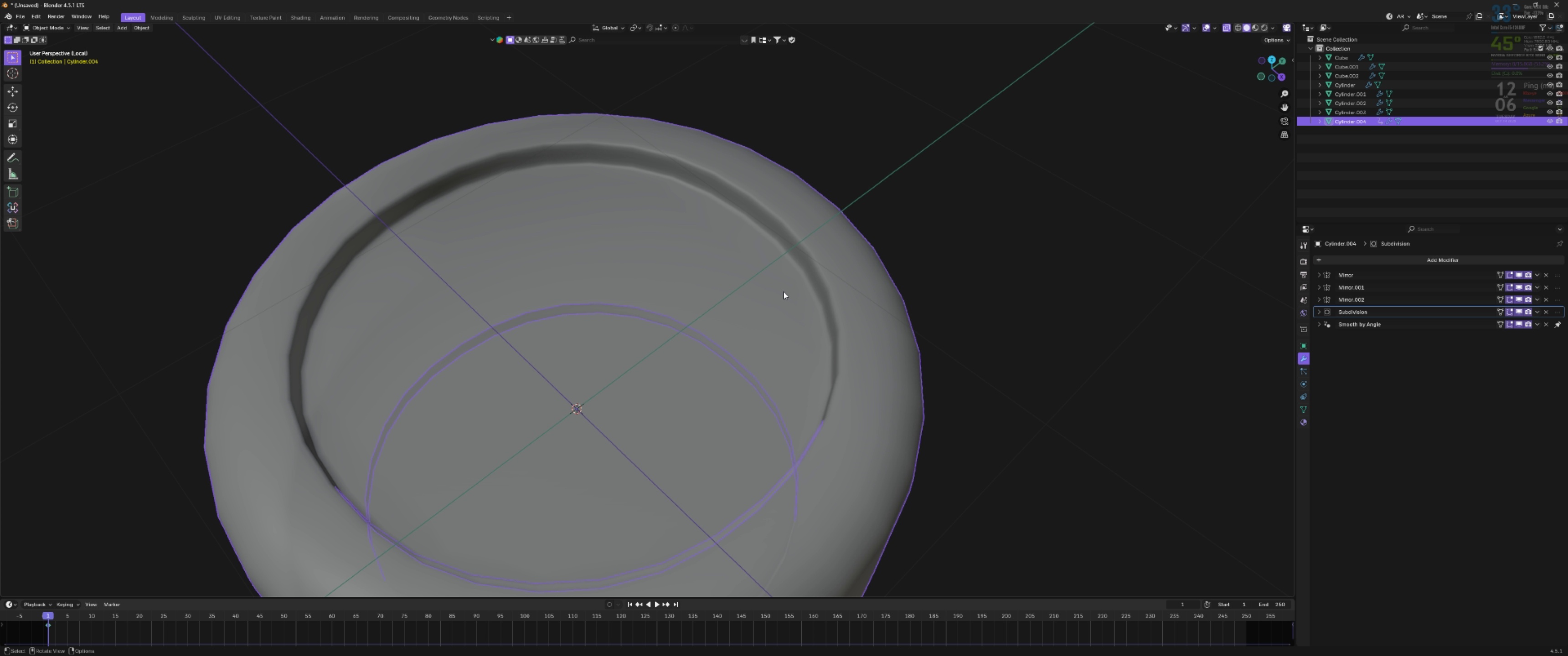 
key(1)
 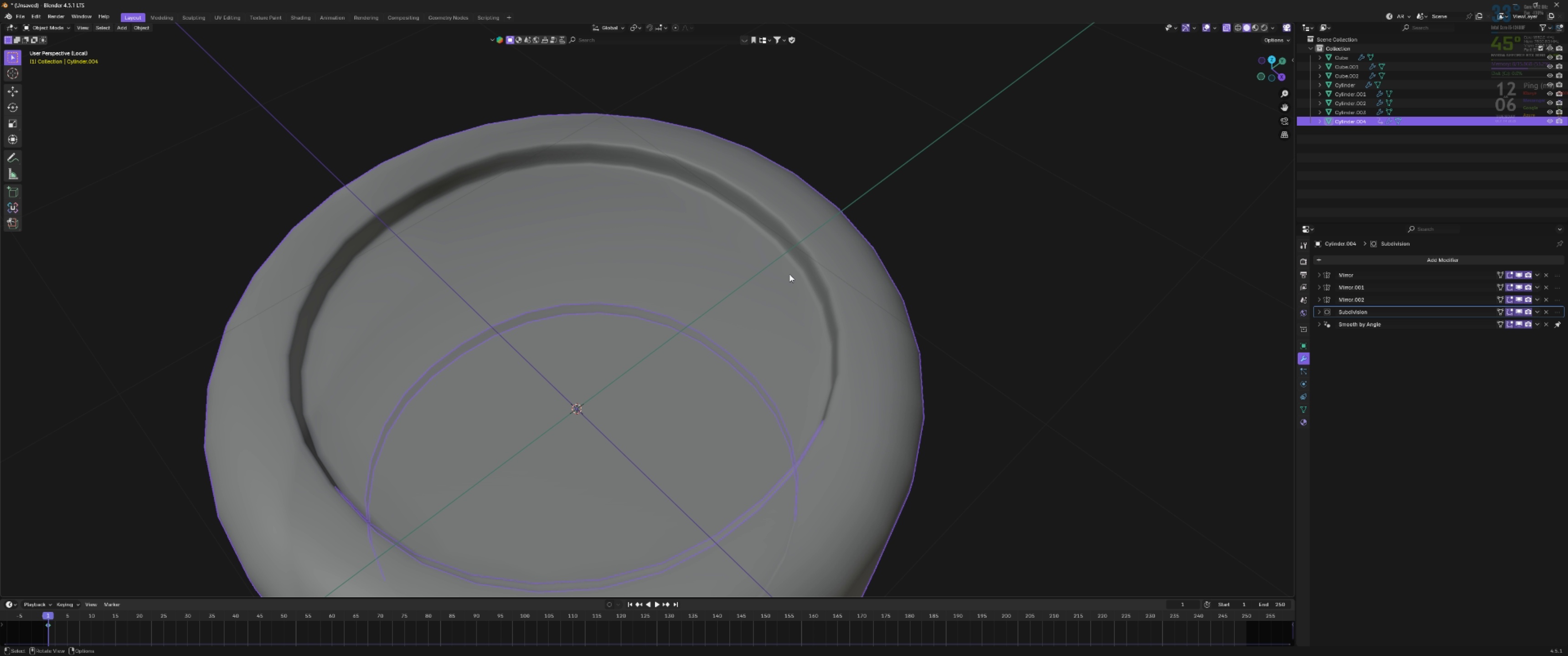 
key(Tab)
 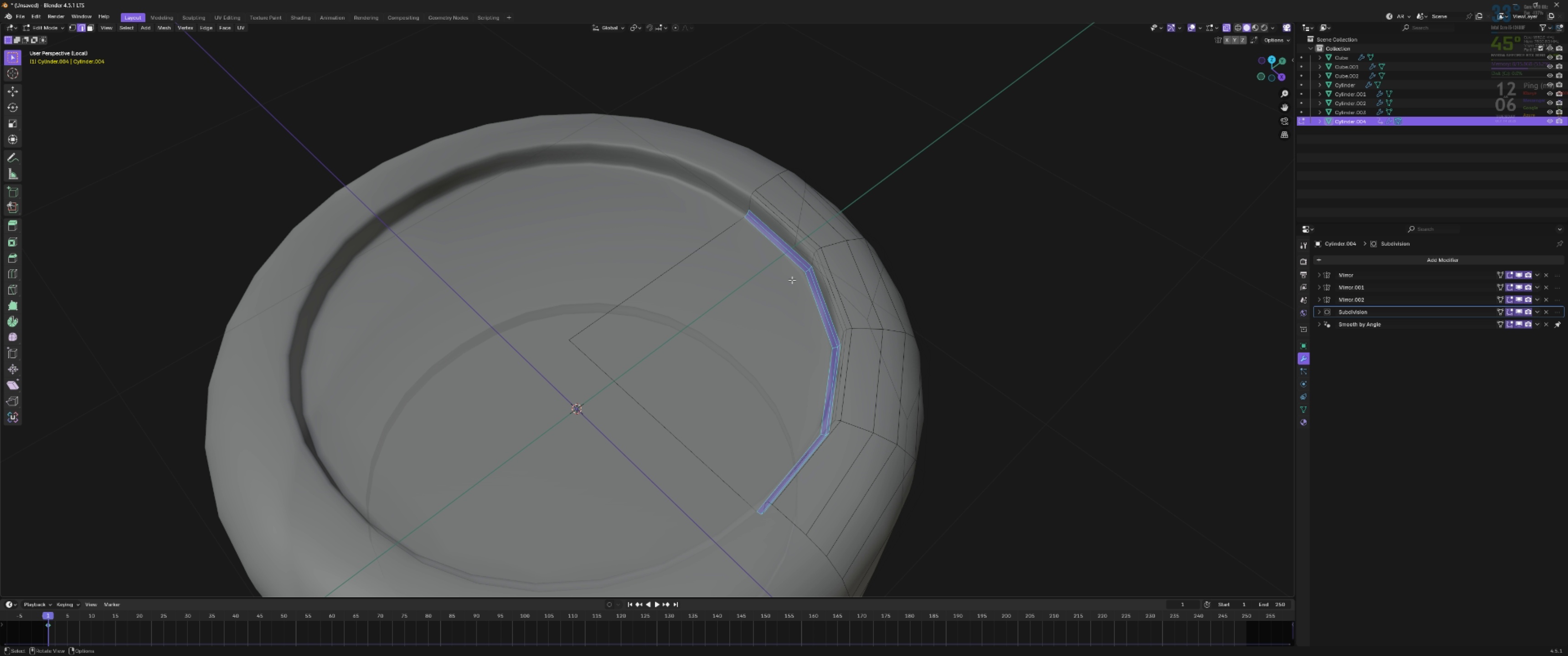 
key(1)
 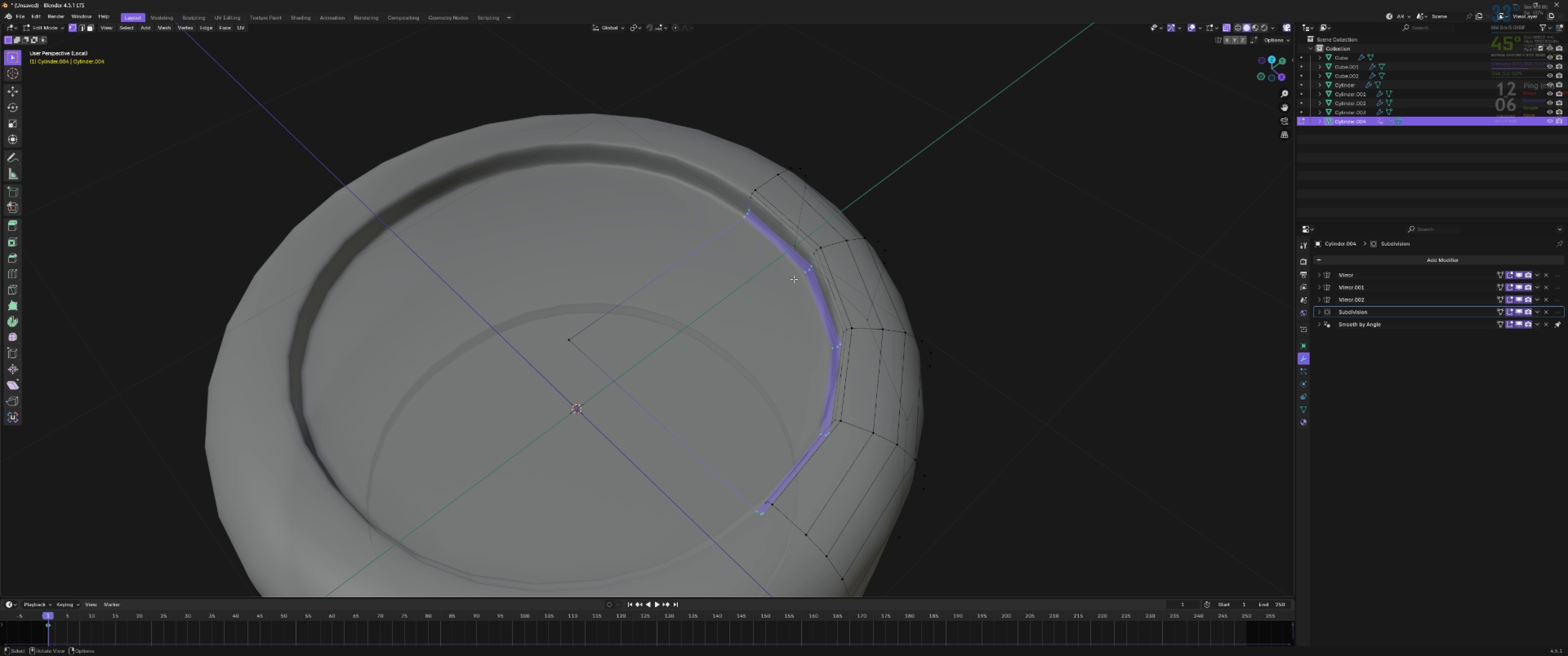 
left_click([794, 279])
 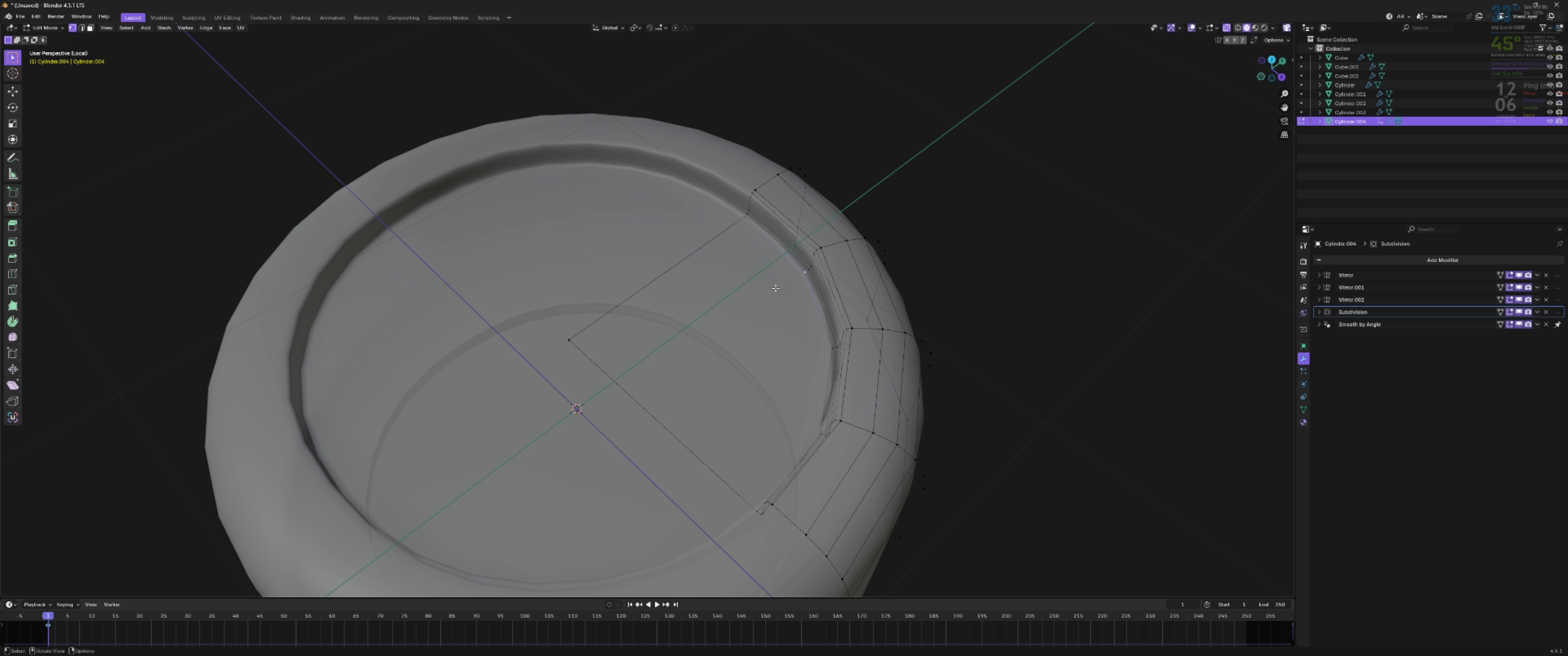 
hold_key(key=ShiftLeft, duration=0.78)
left_click([560, 340])
 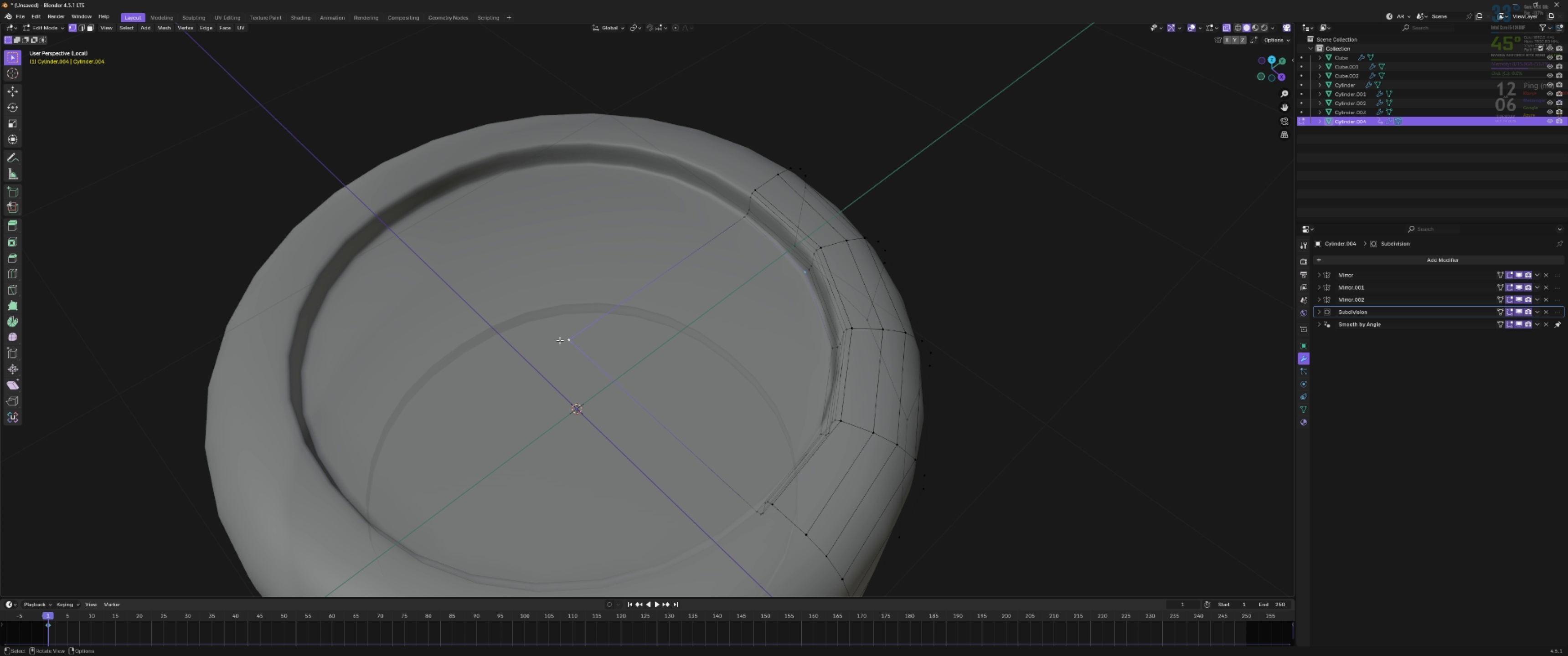 
key(J)
 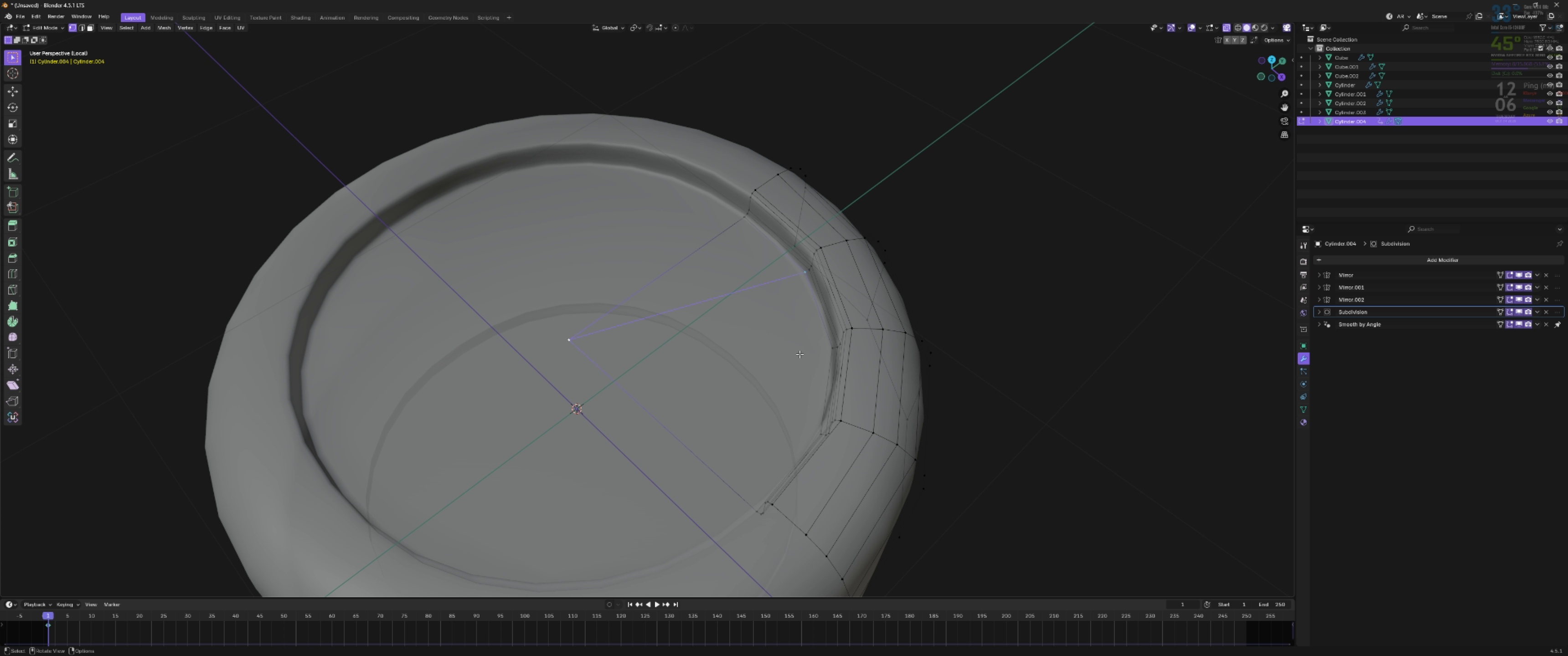 
left_click([811, 353])
 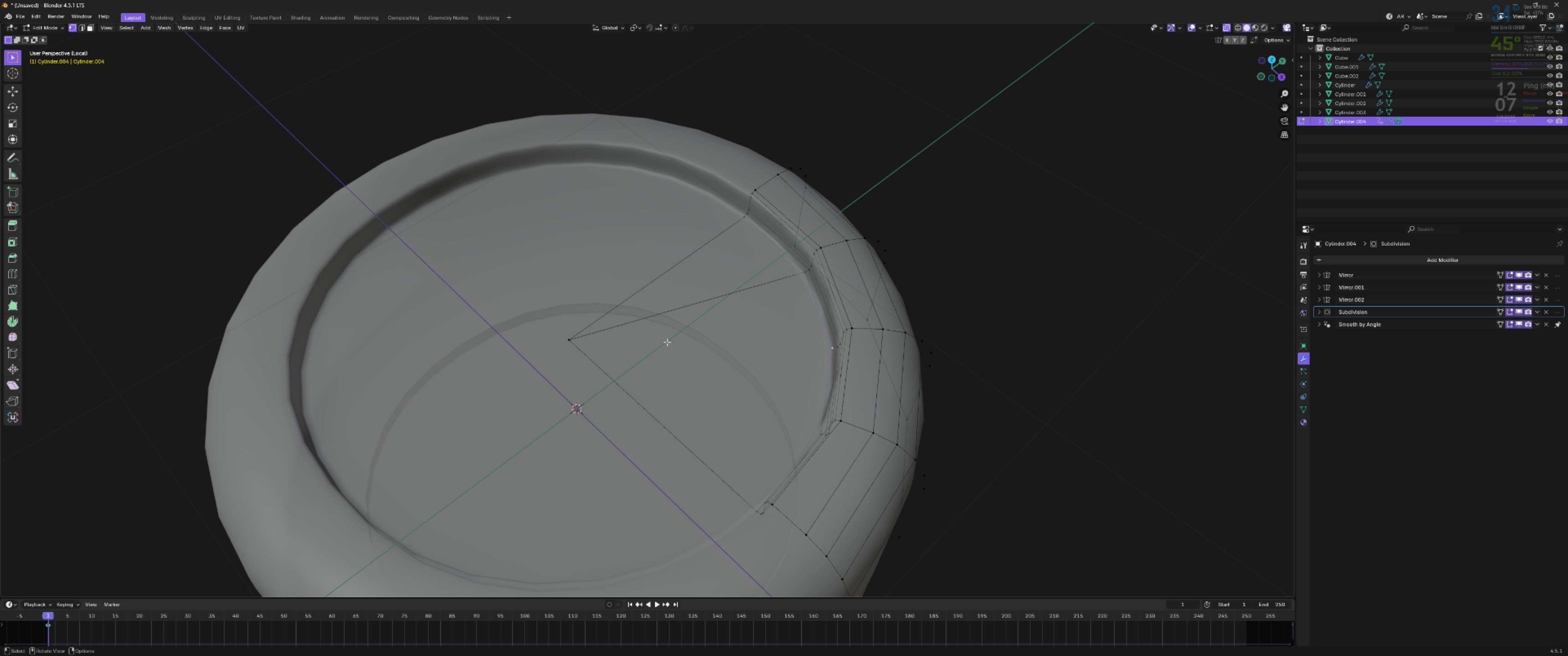 
hold_key(key=ShiftLeft, duration=0.68)
left_click([583, 332])
 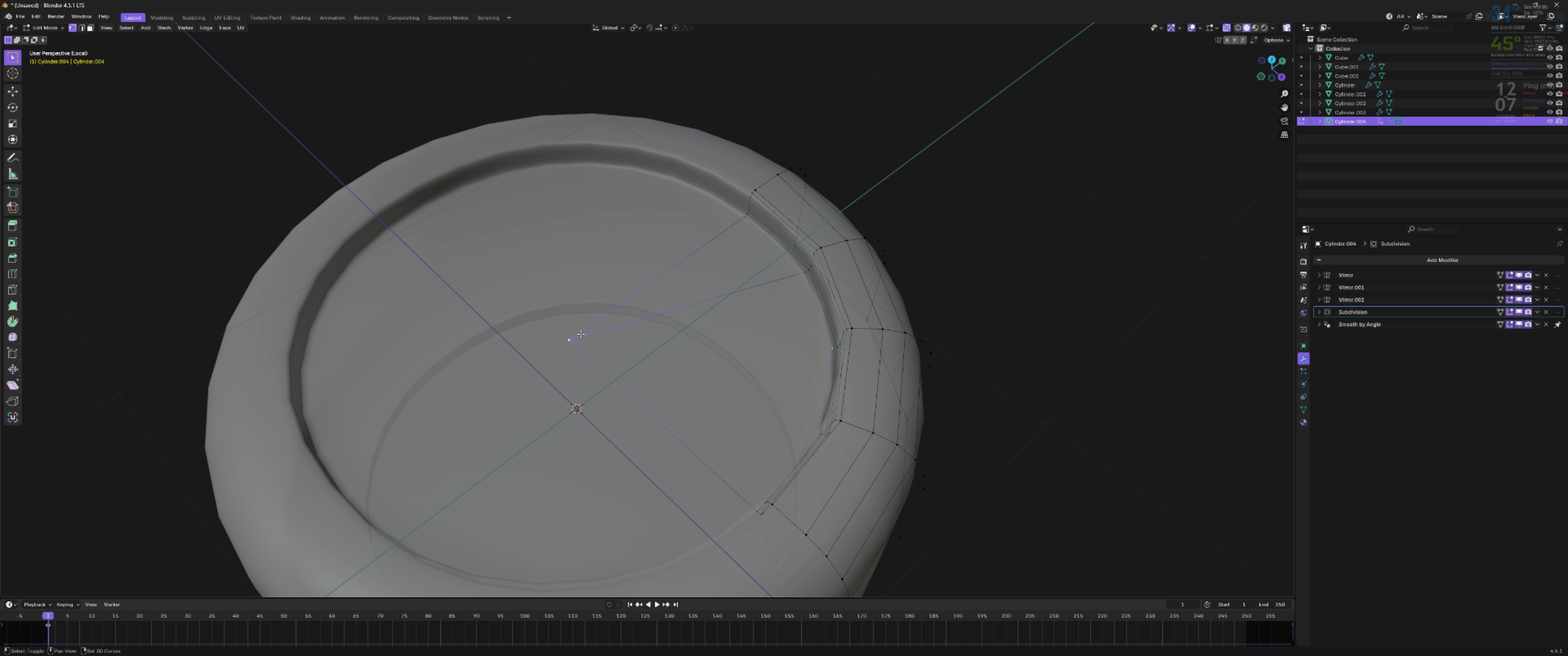 
key(J)
 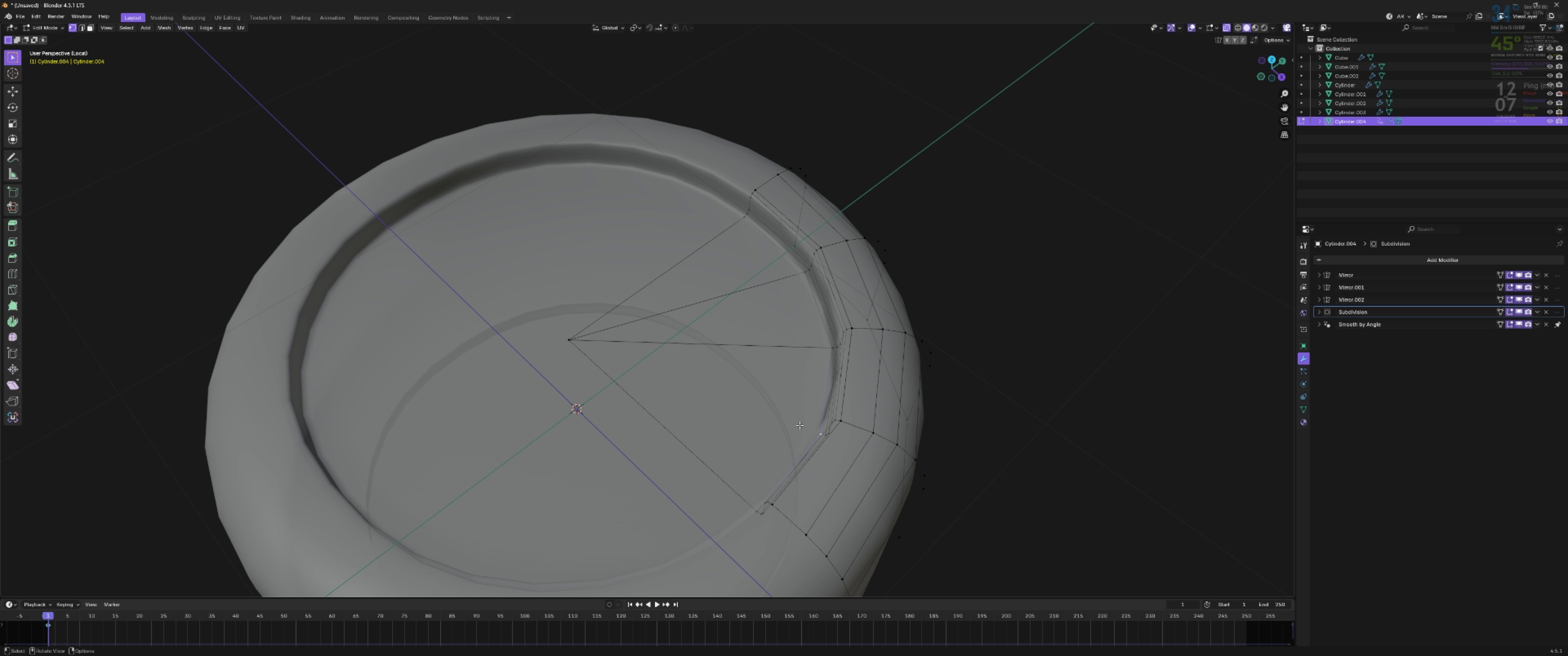 
hold_key(key=ShiftLeft, duration=0.43)
left_click([578, 344])
 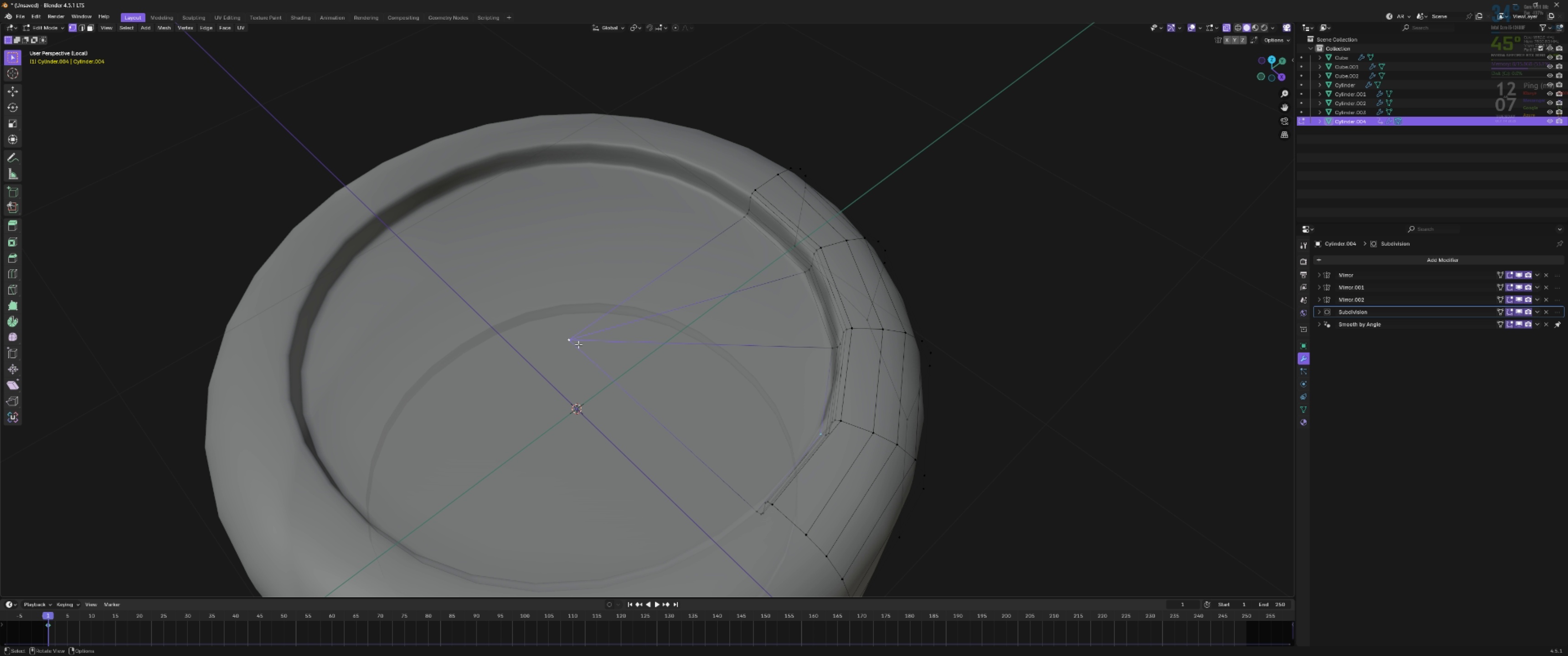 
key(J)
 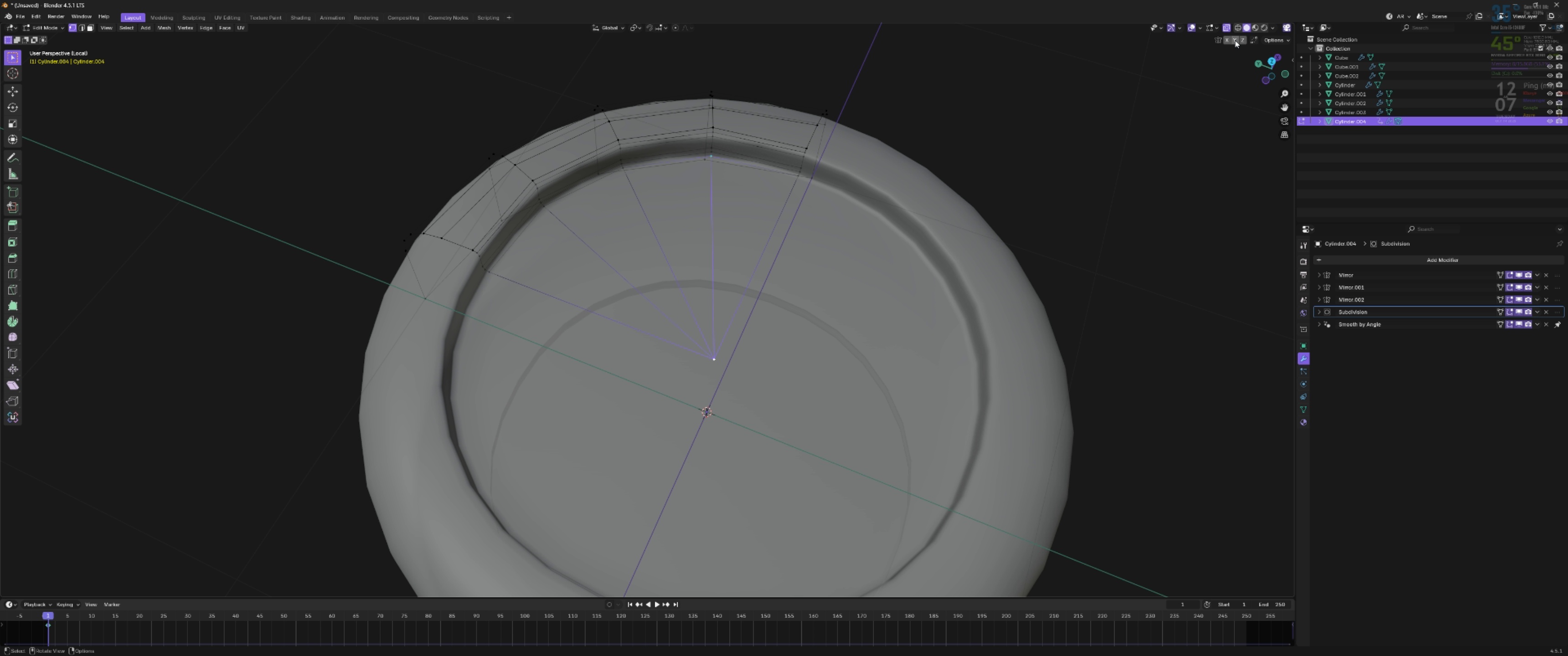 
left_click([1227, 26])
 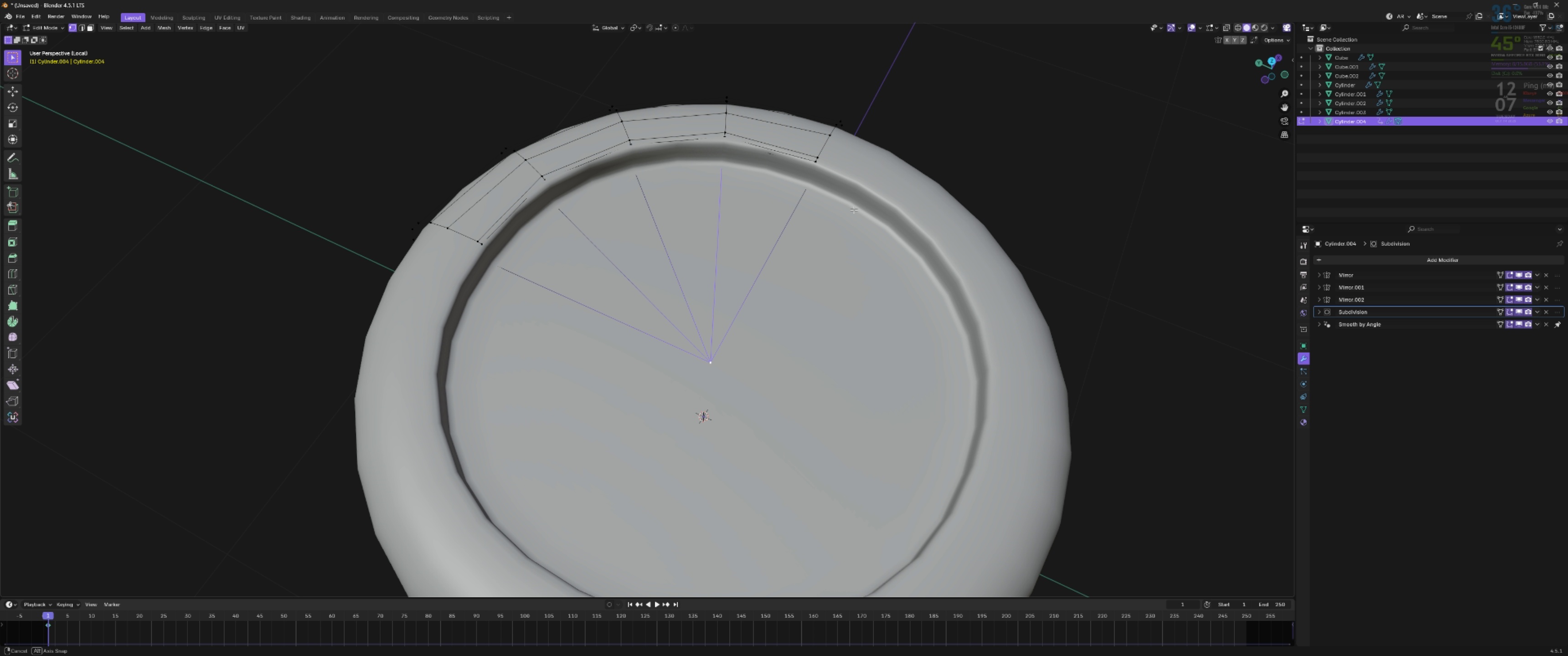 
key(Tab)
 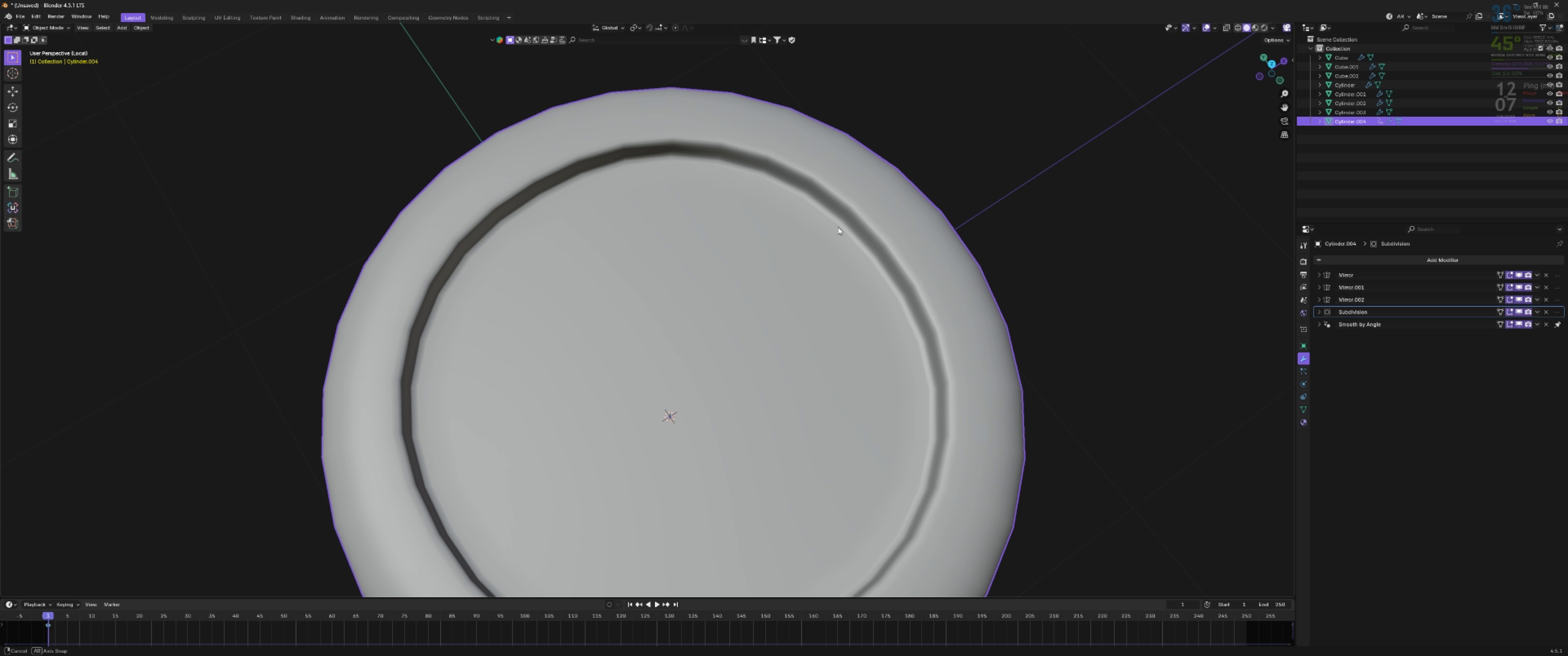 
key(Tab)
 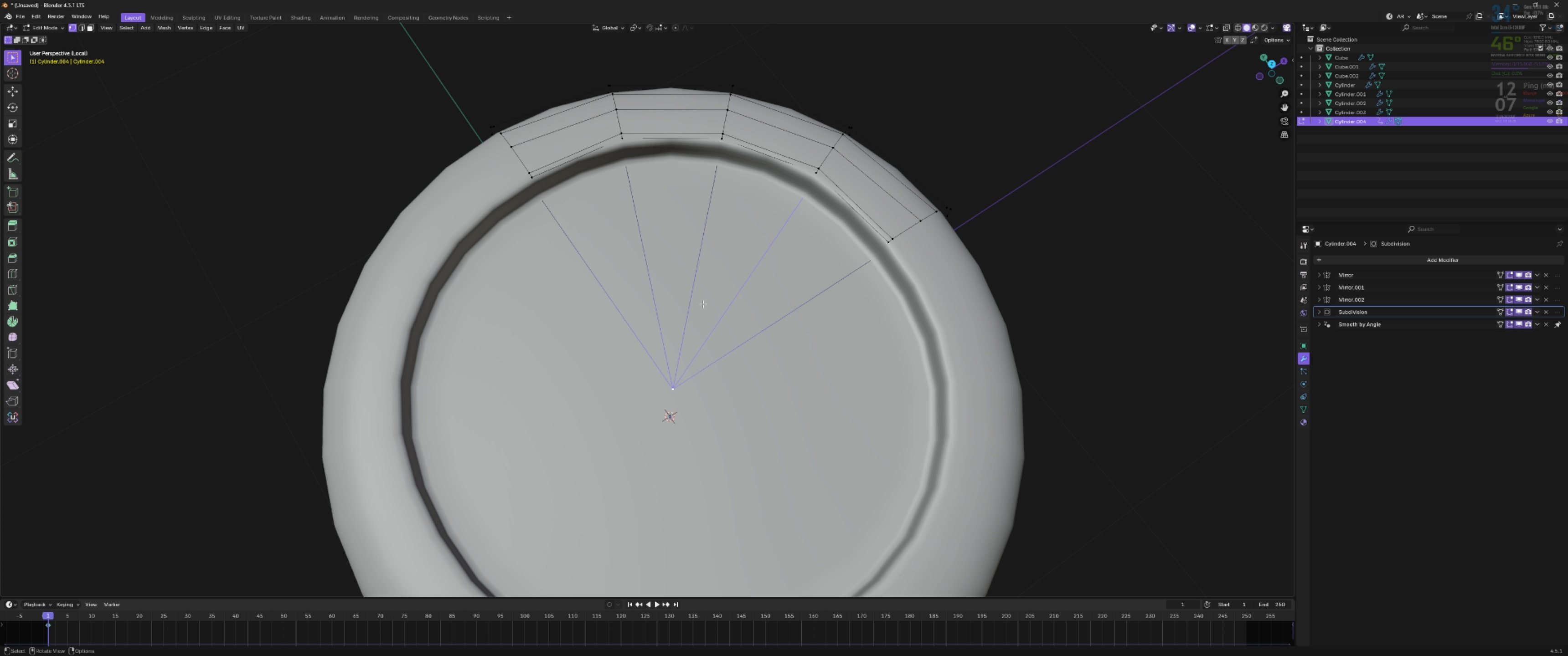 
key(Control+R)
 